 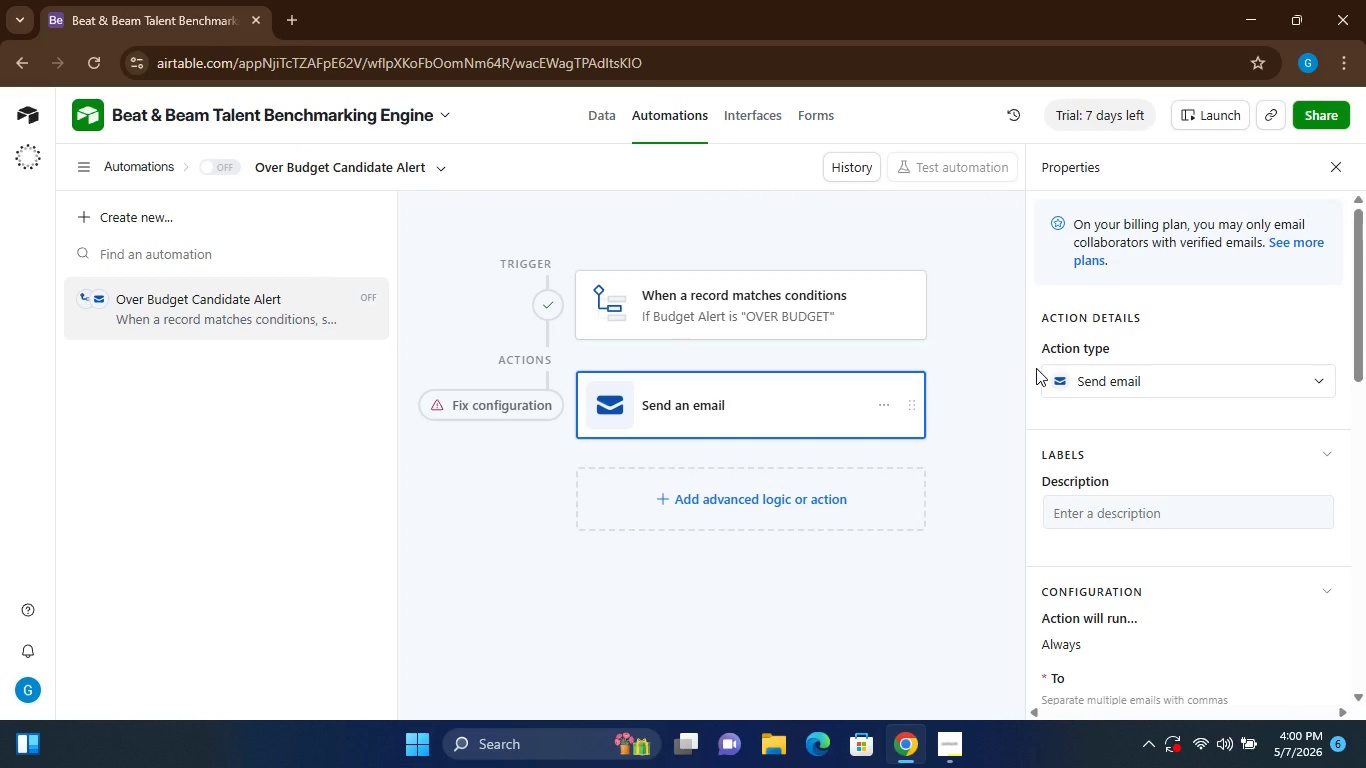 
double_click([1176, 382])
 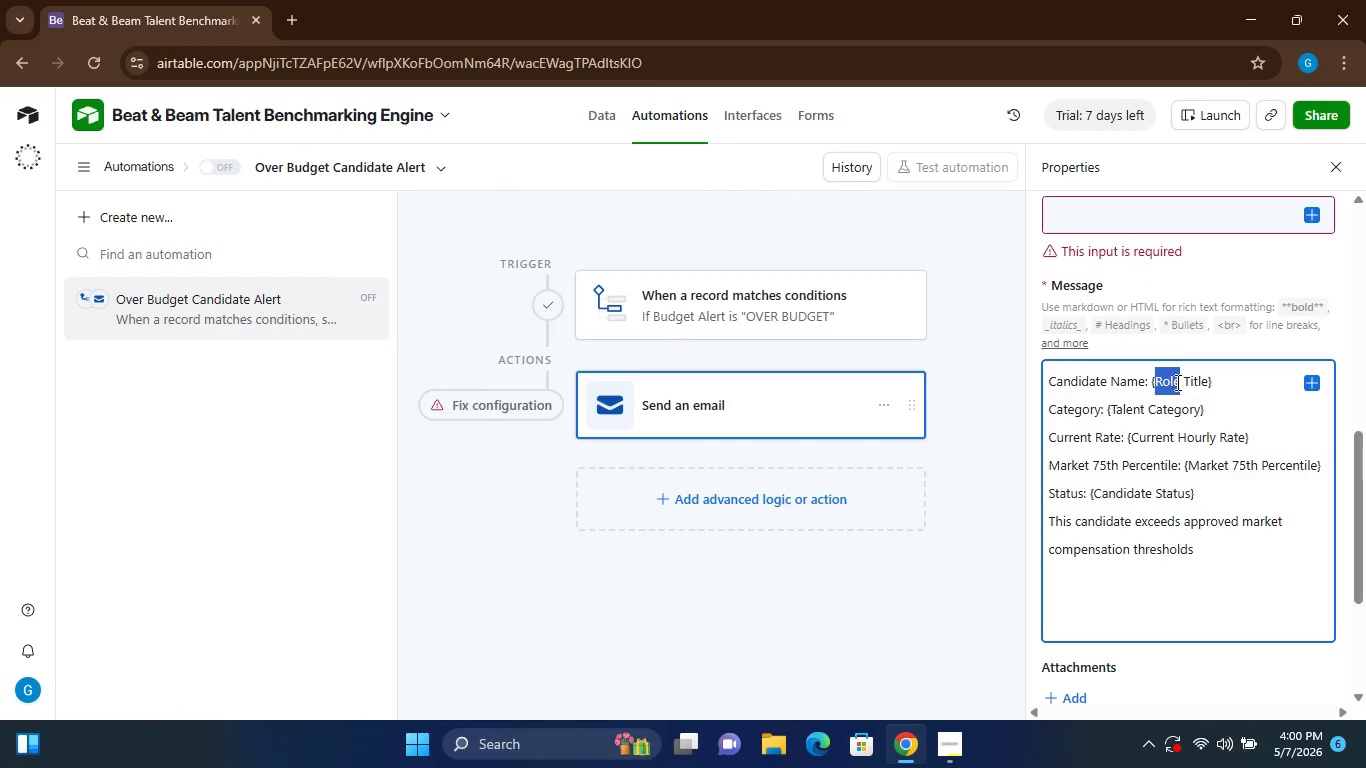 
key(Control+V)
 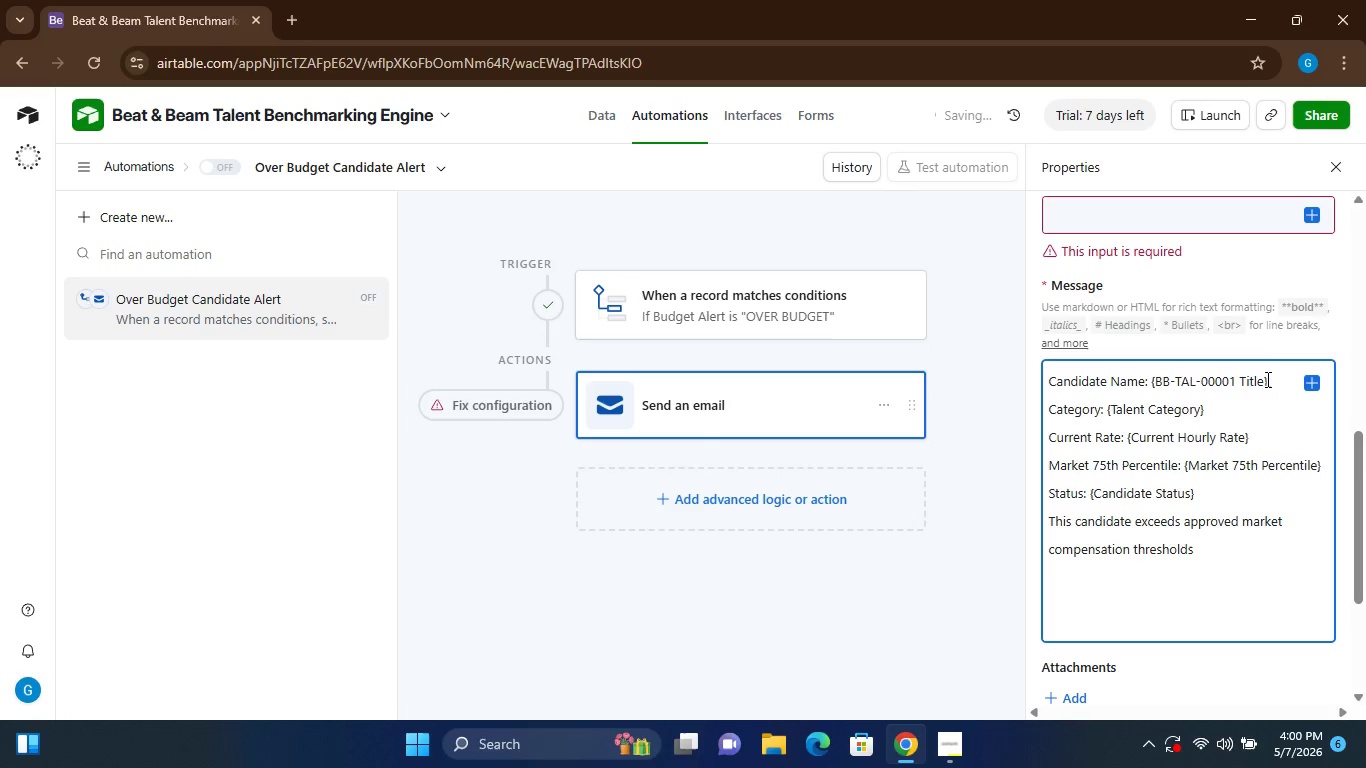 
left_click([1260, 379])
 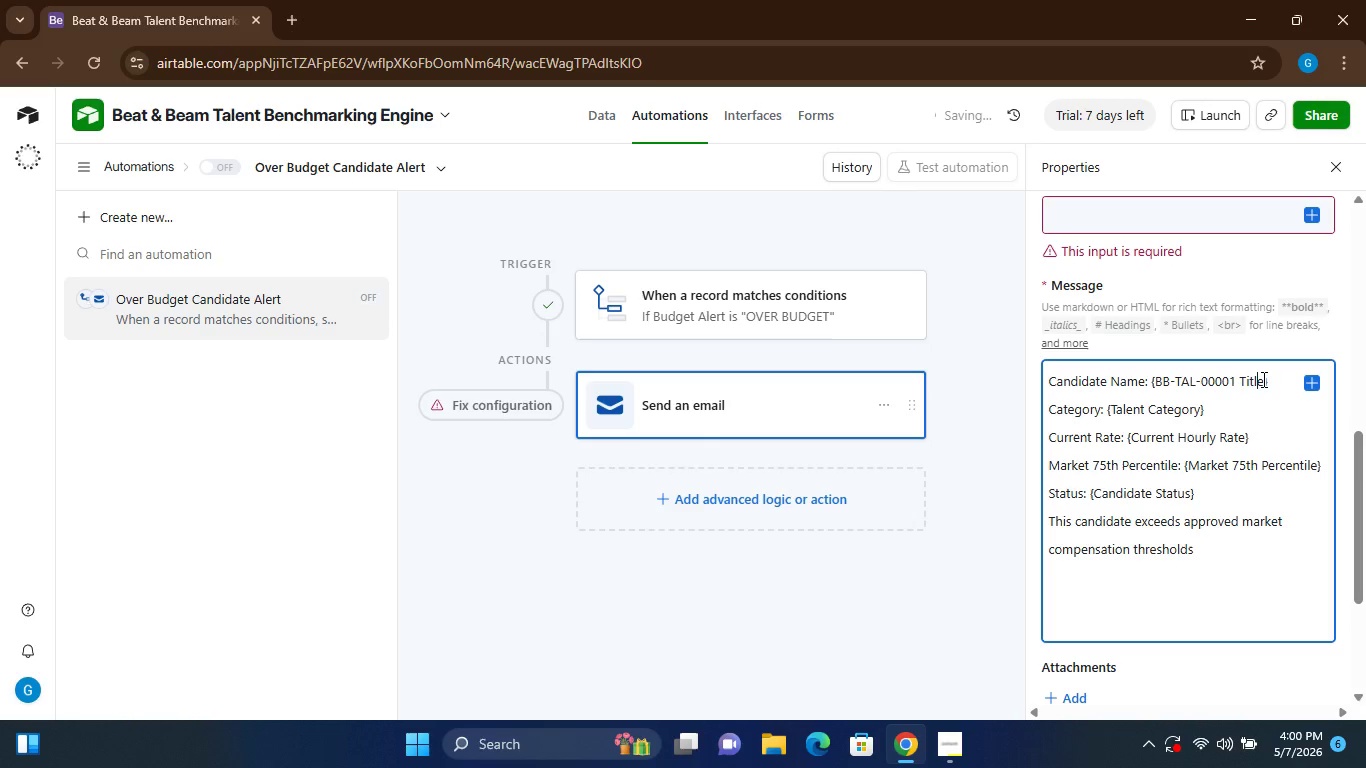 
left_click([1262, 379])
 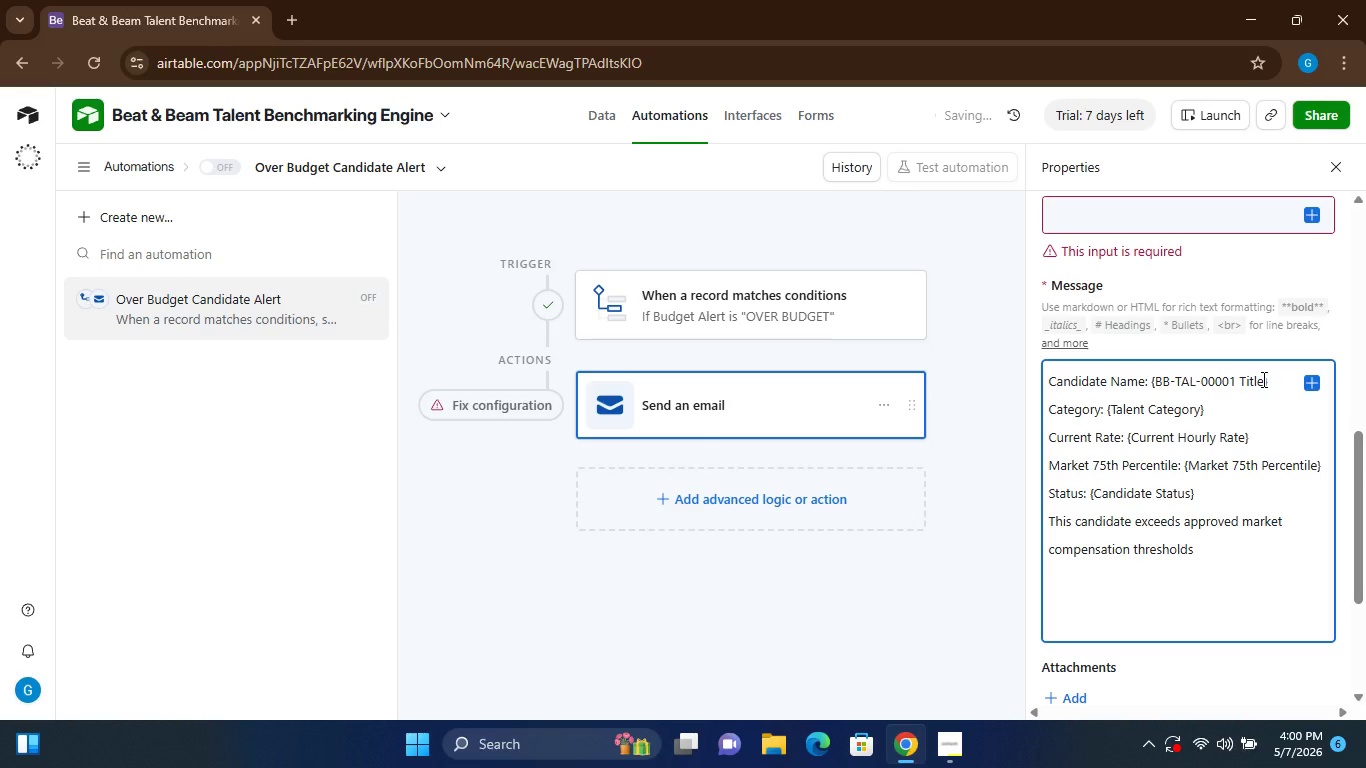 
key(Backspace)
 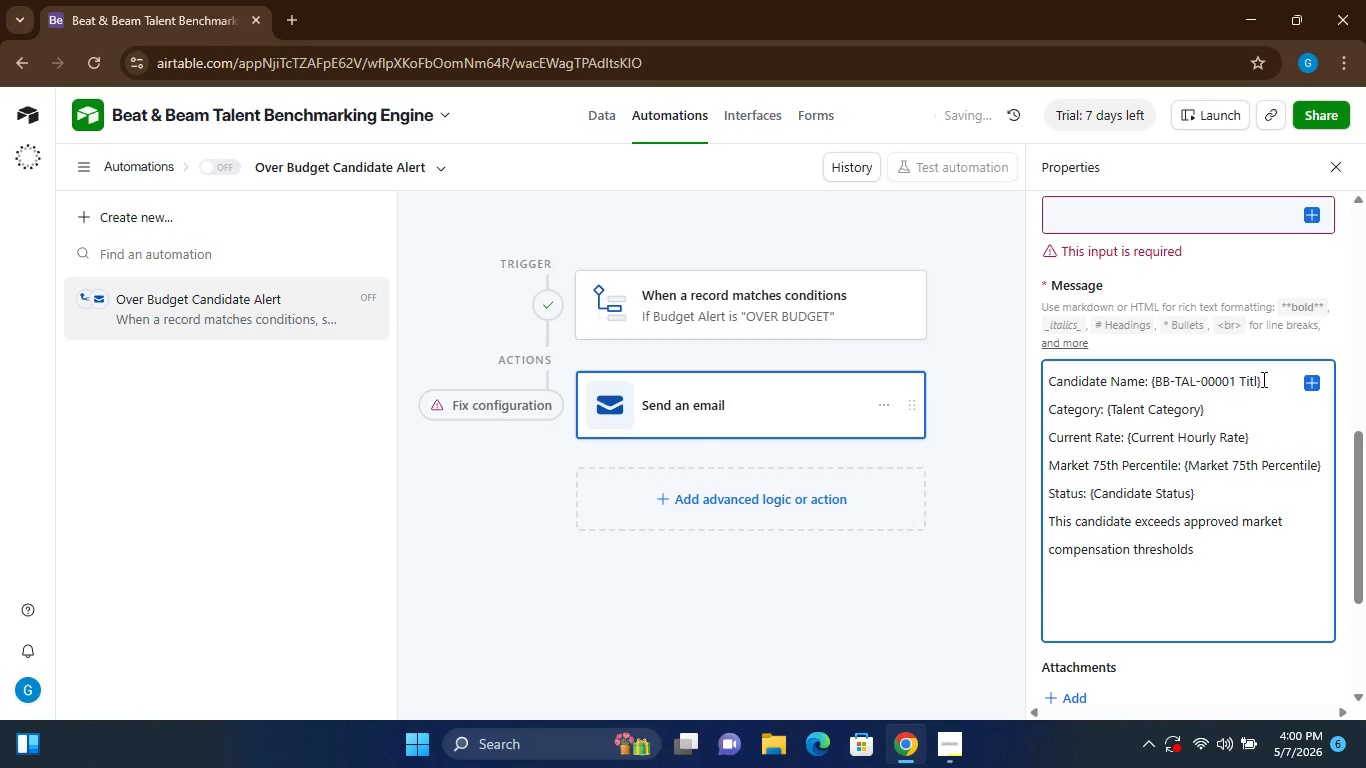 
key(Backspace)
 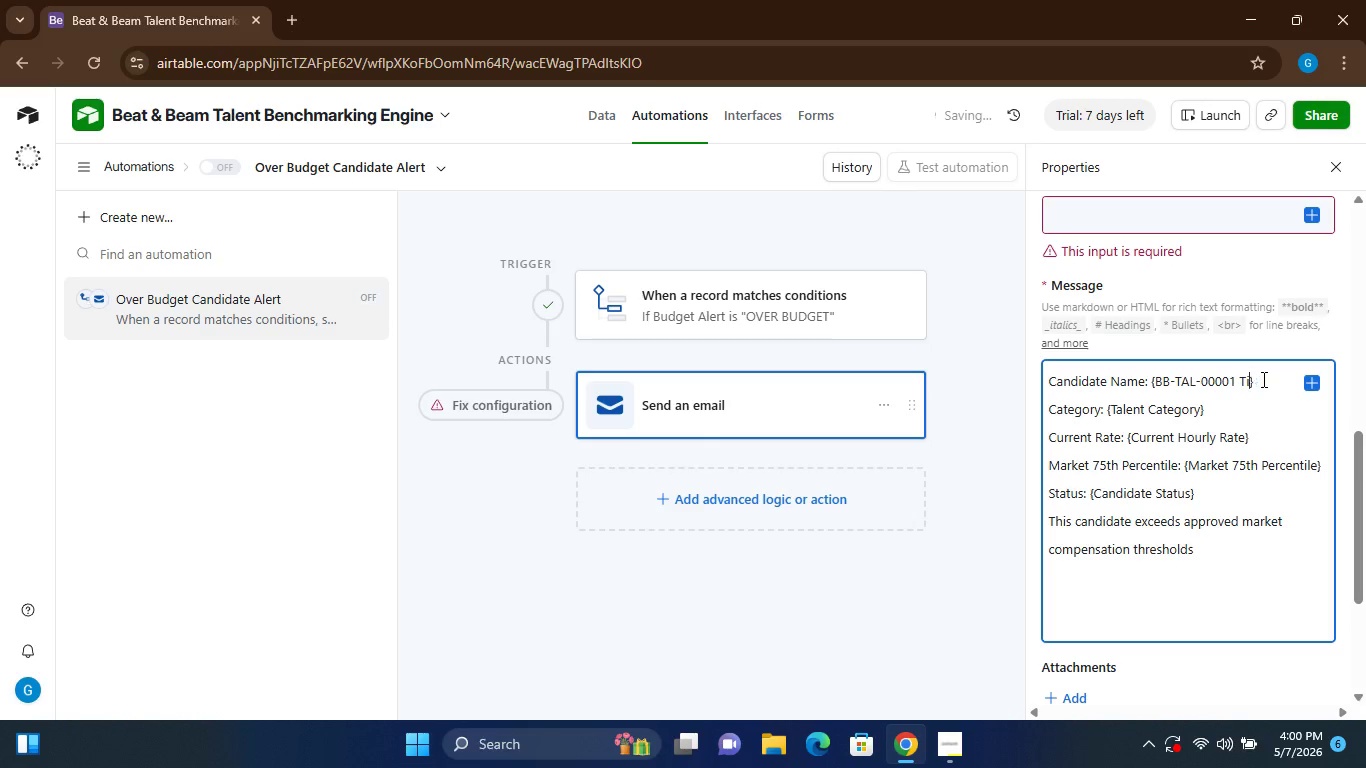 
key(Backspace)
 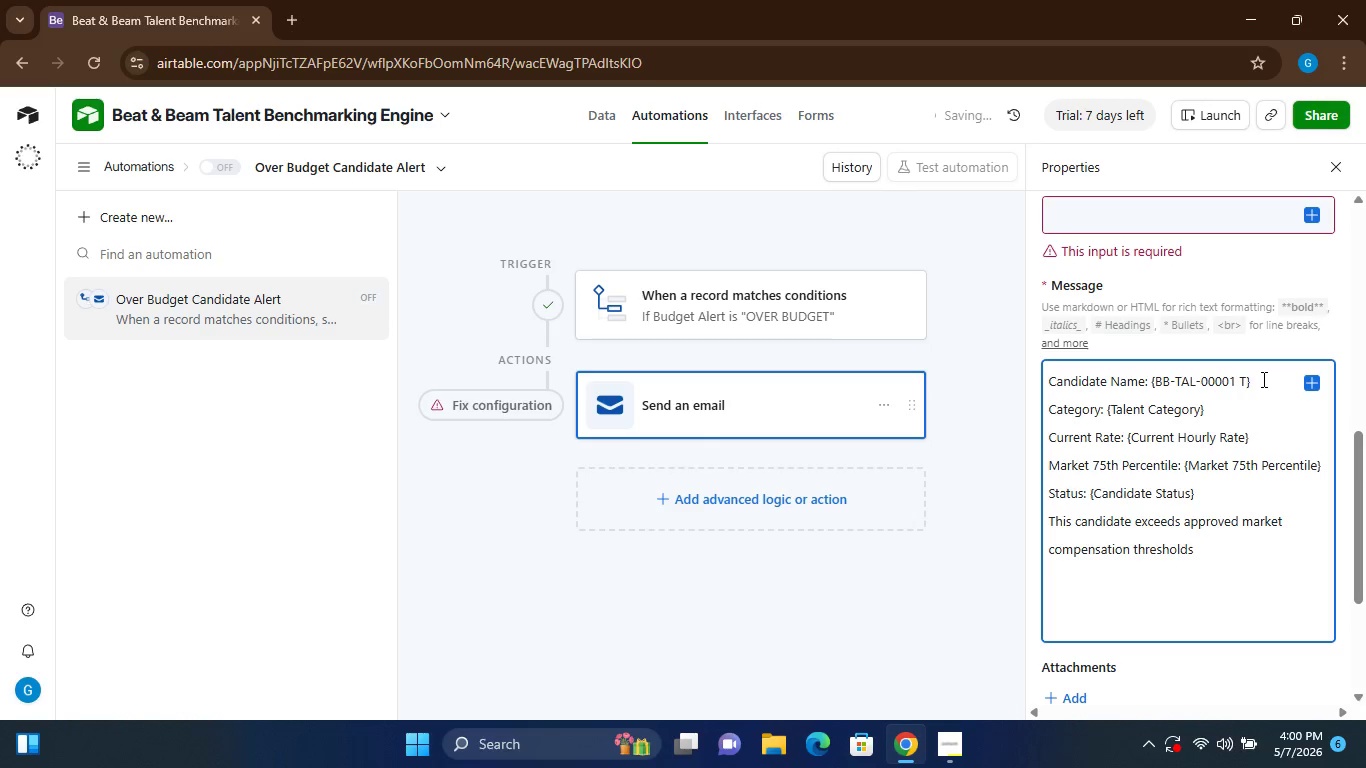 
key(Backspace)
 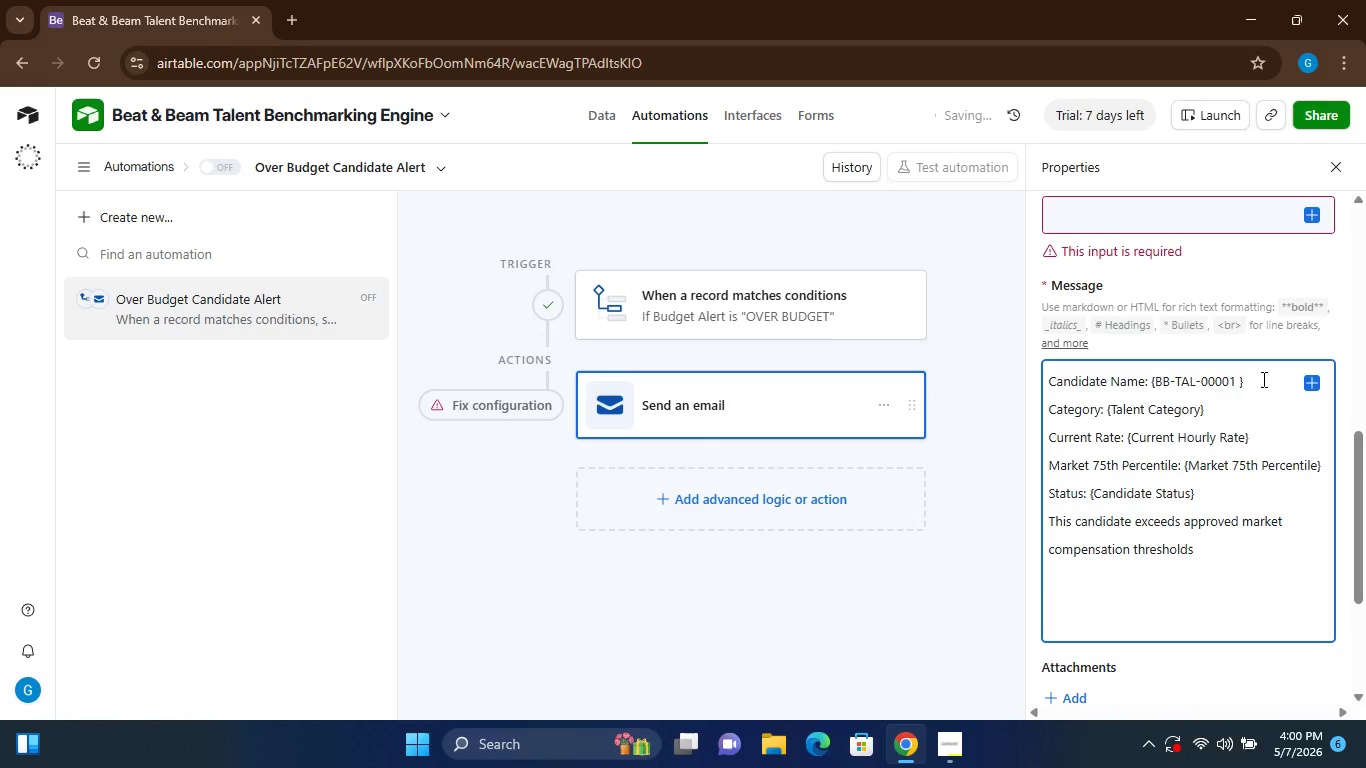 
key(Backspace)
 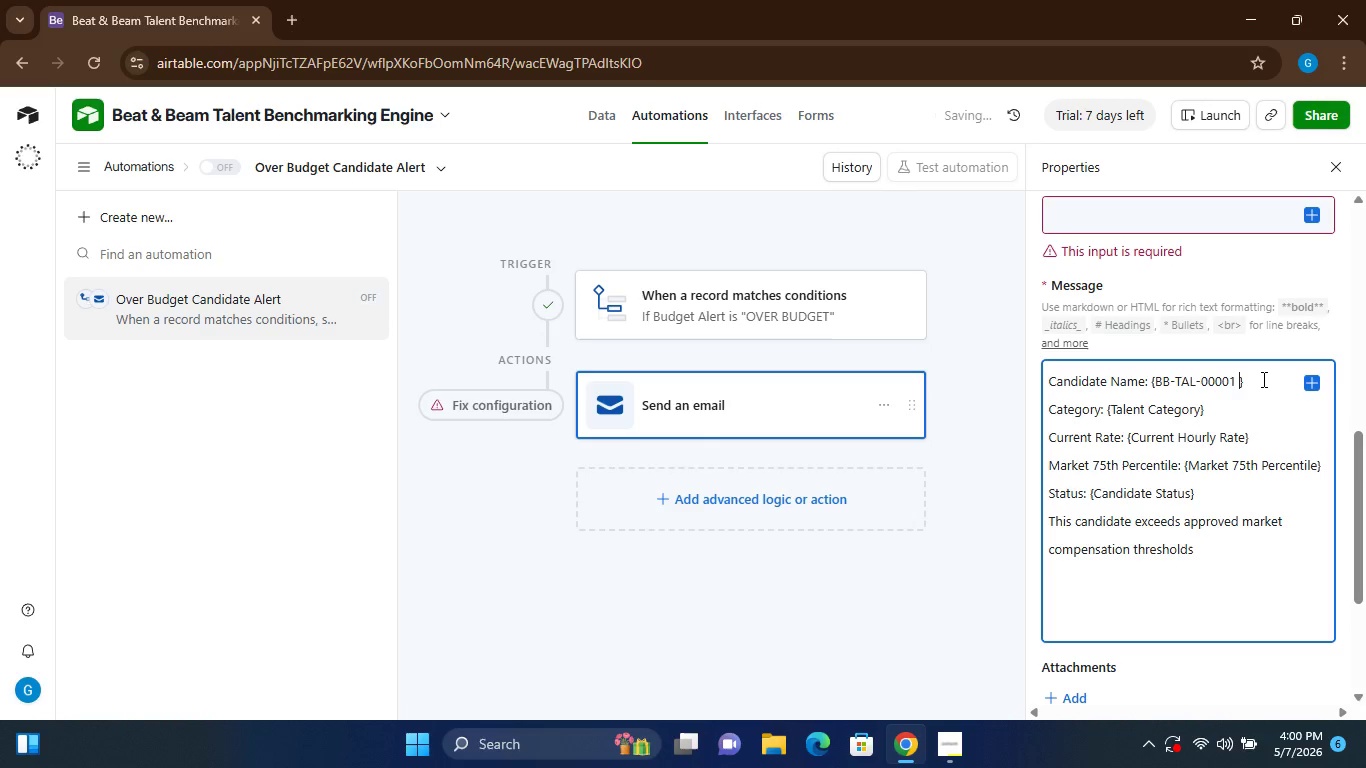 
key(Backspace)
 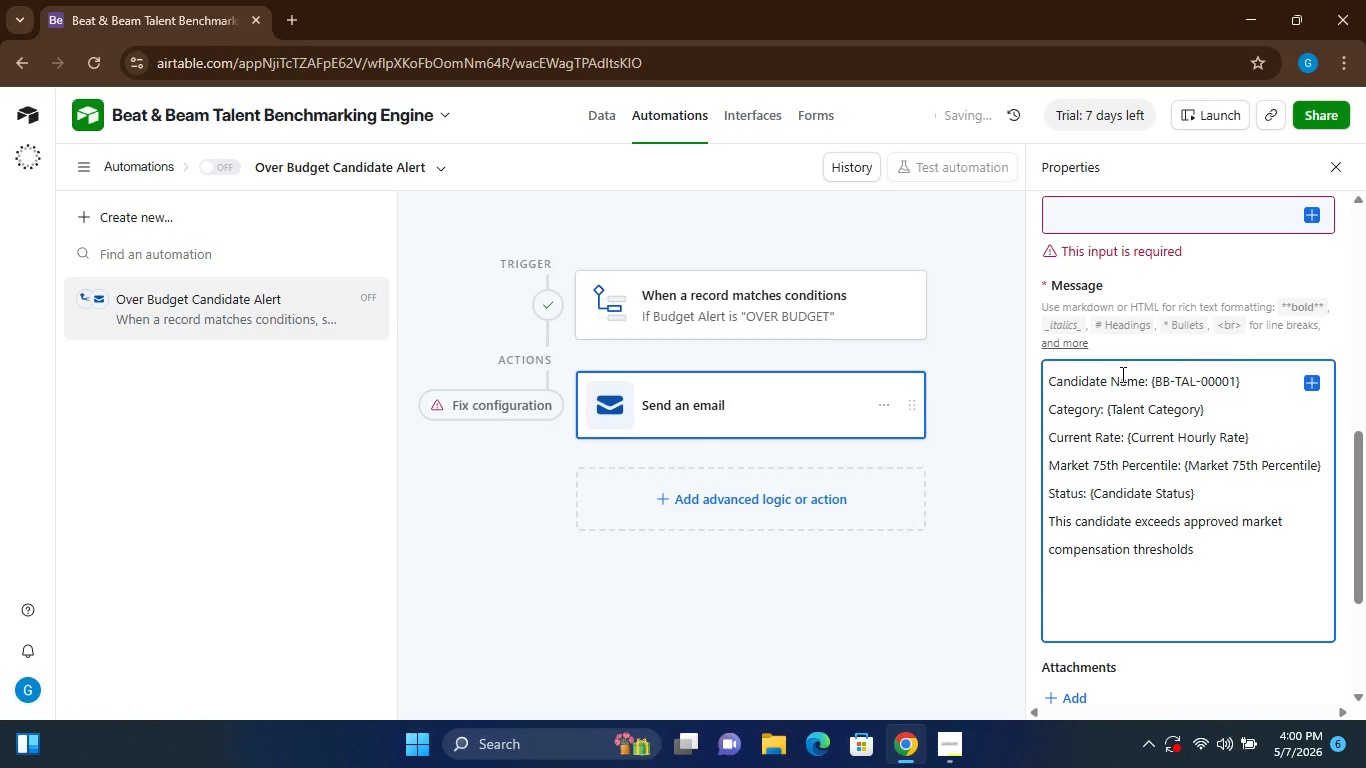 
left_click([1128, 383])
 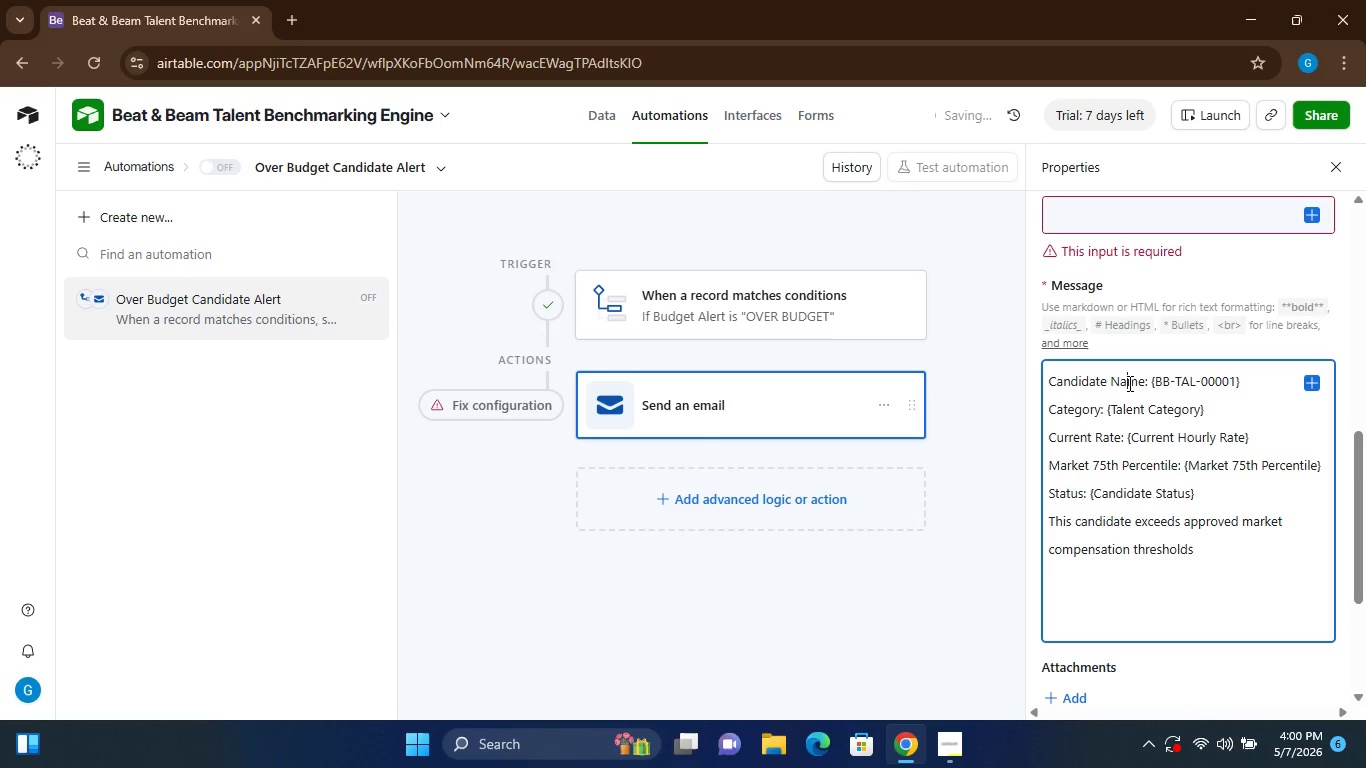 
double_click([1128, 383])
 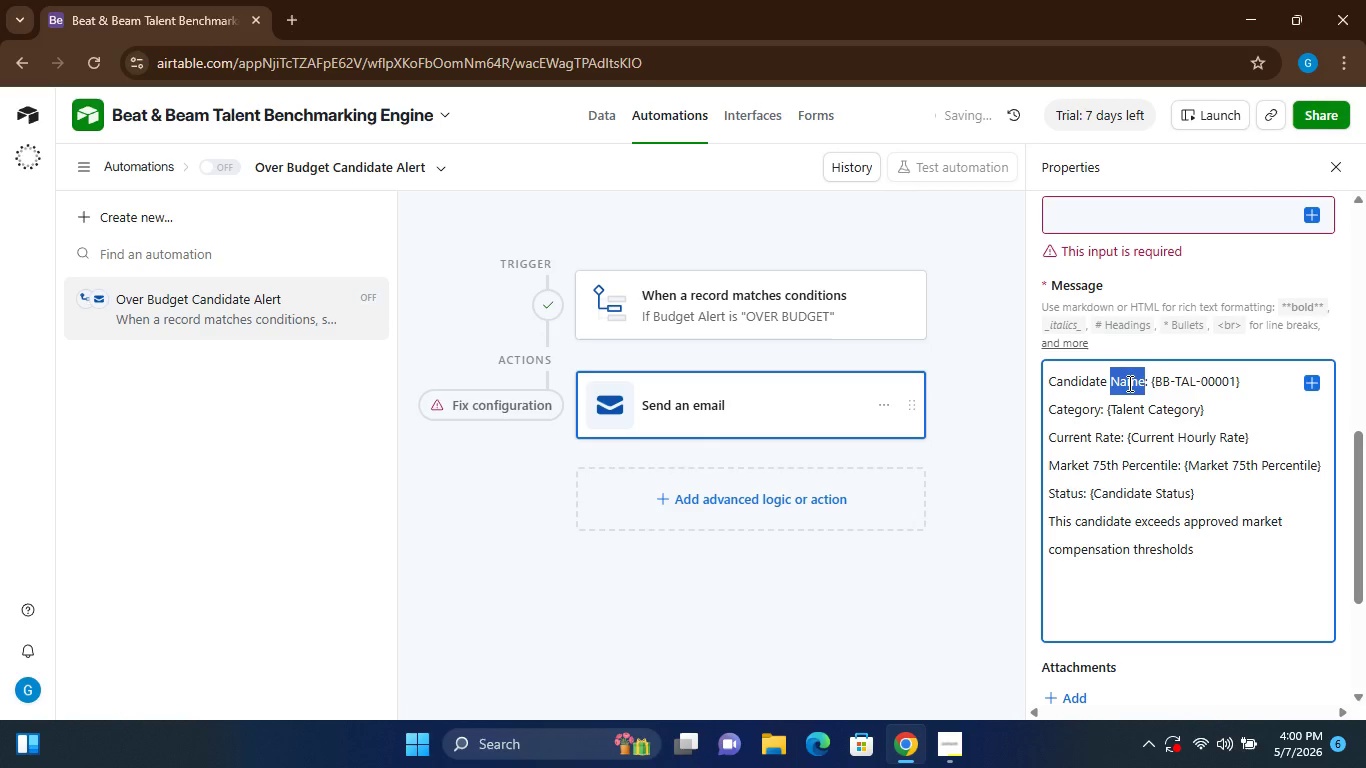 
type(id)
 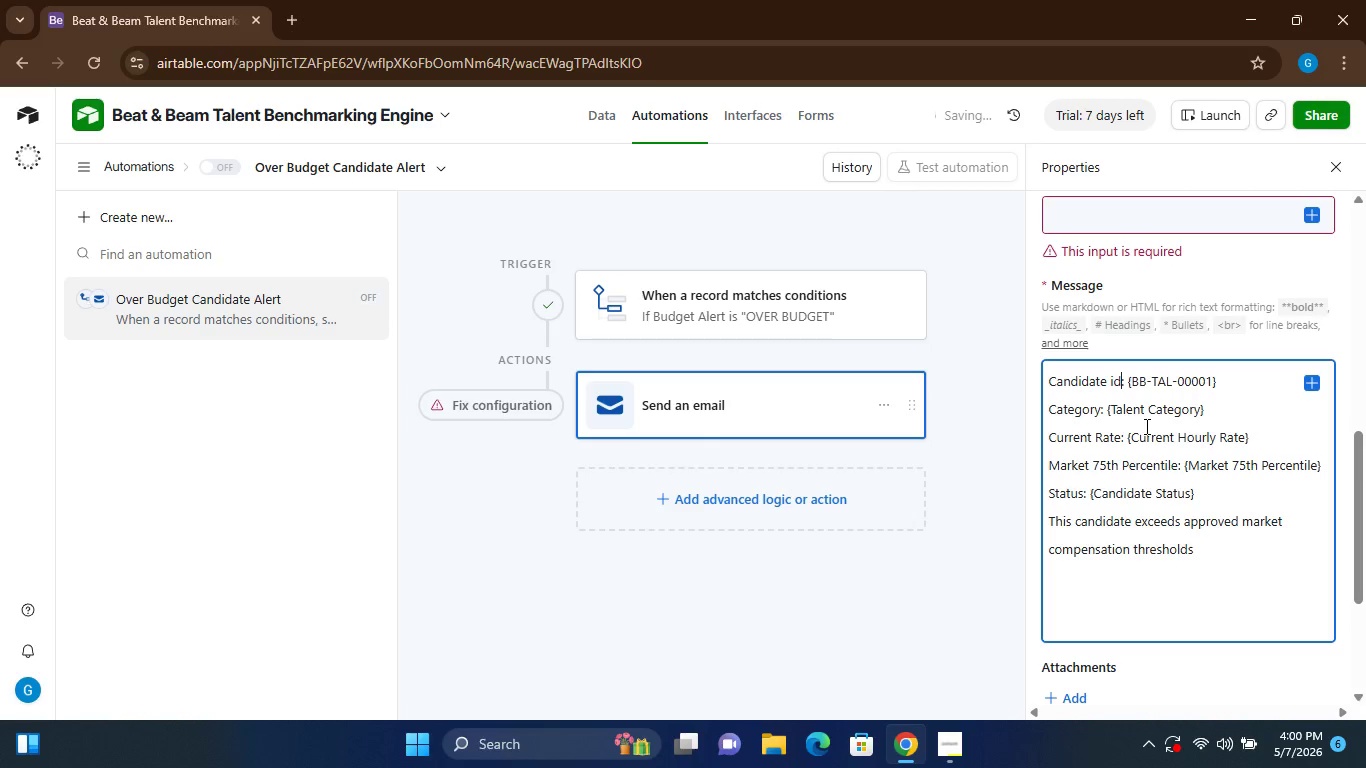 
key(Backspace)
key(Backspace)
type(ID)
 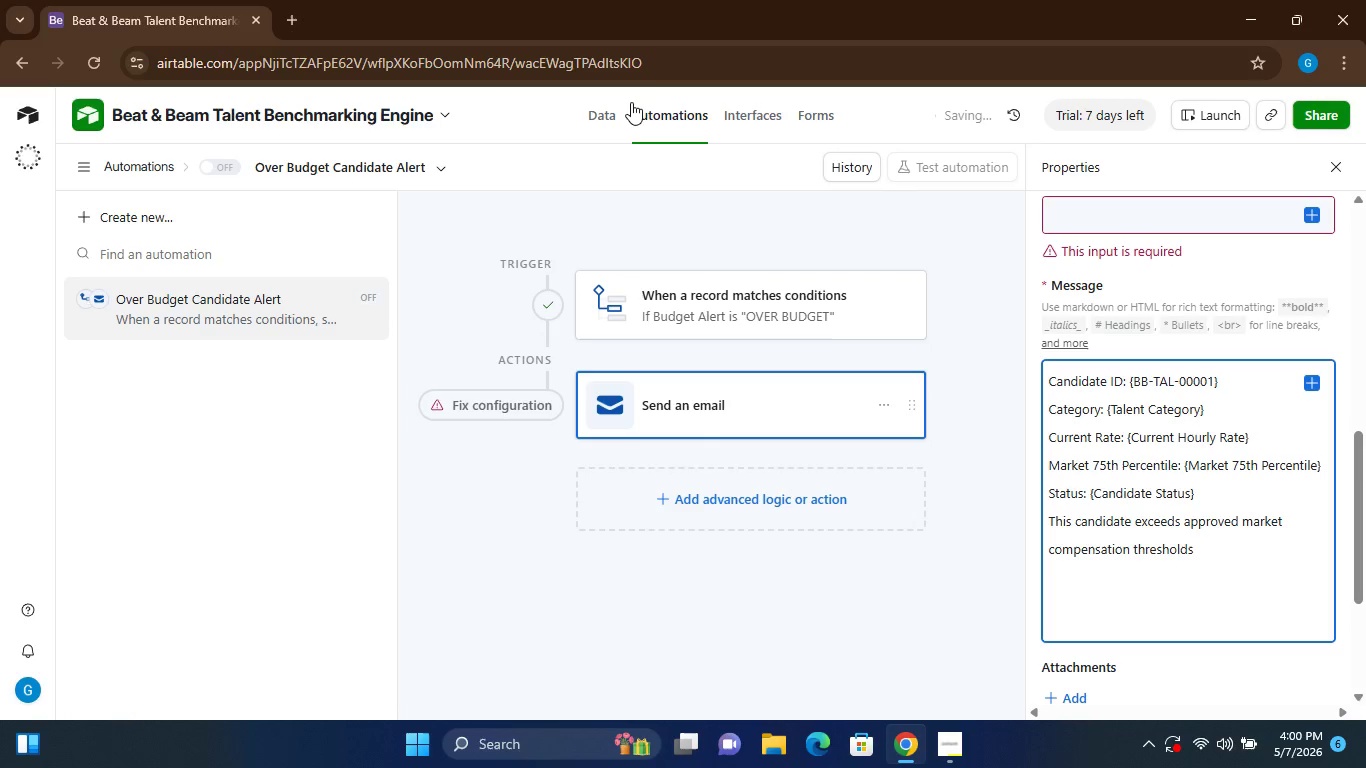 
left_click([606, 122])
 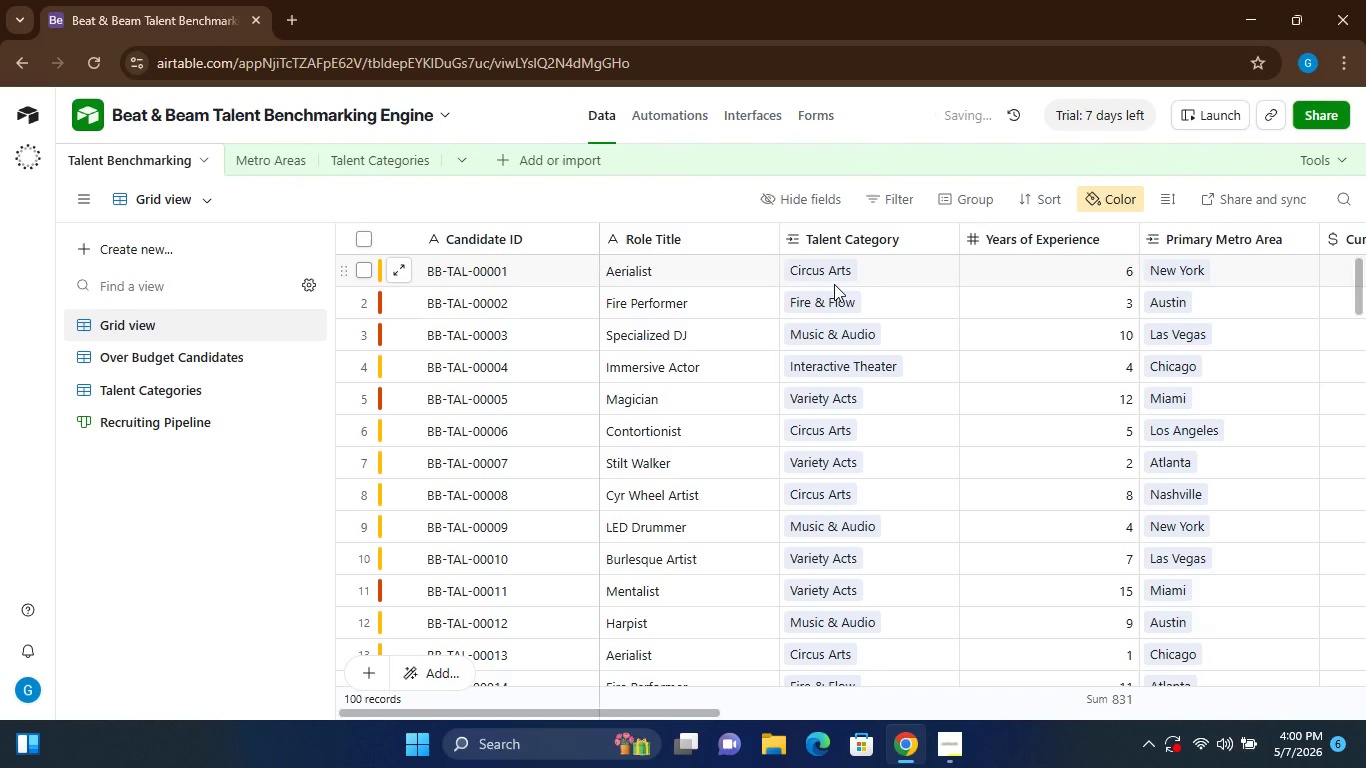 
wait(6.5)
 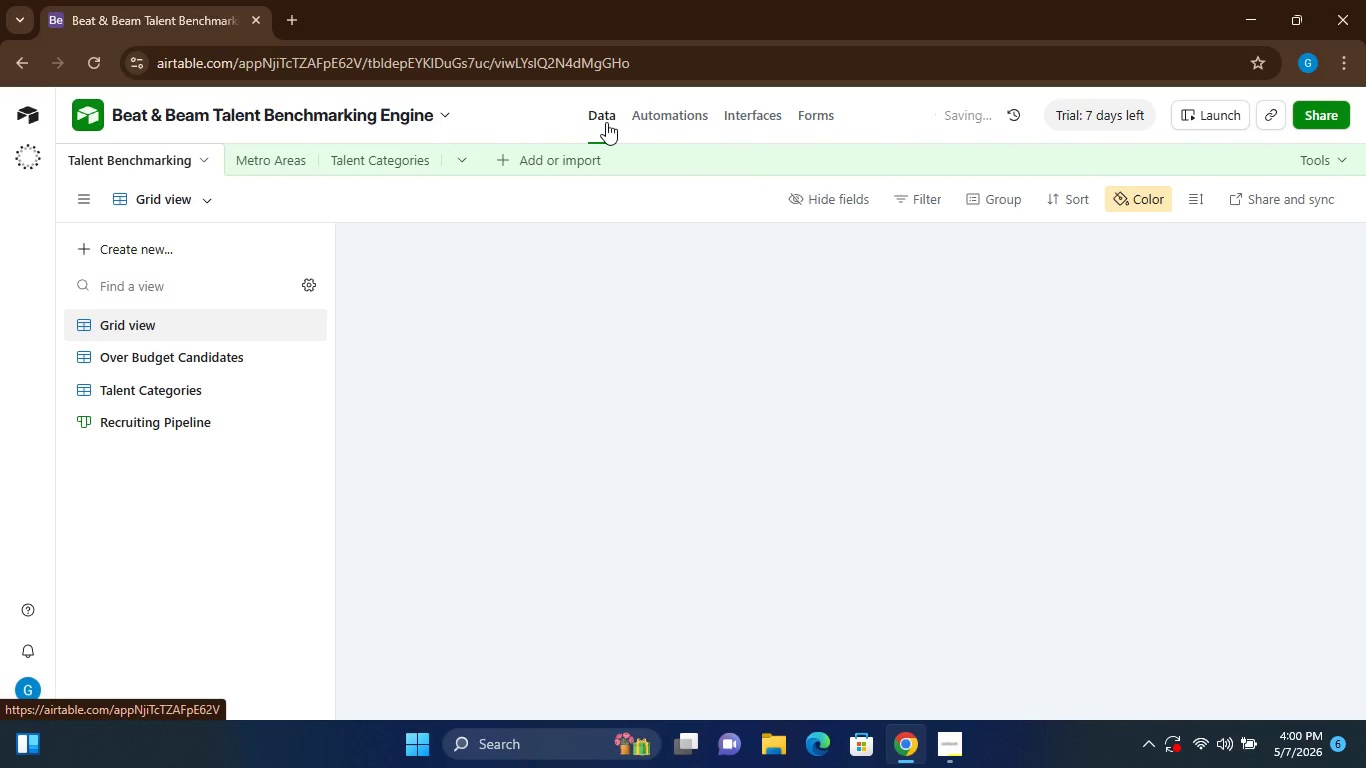 
double_click([819, 269])
 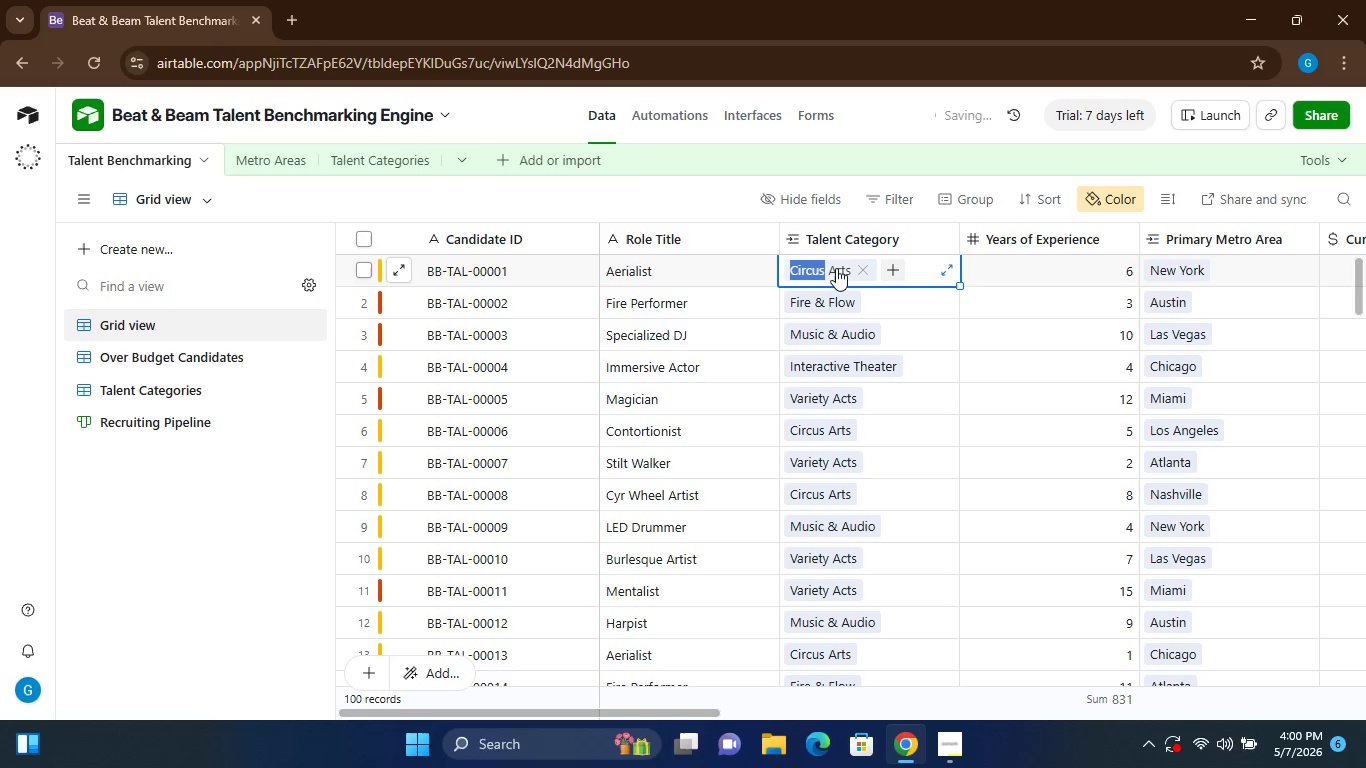 
double_click([836, 268])
 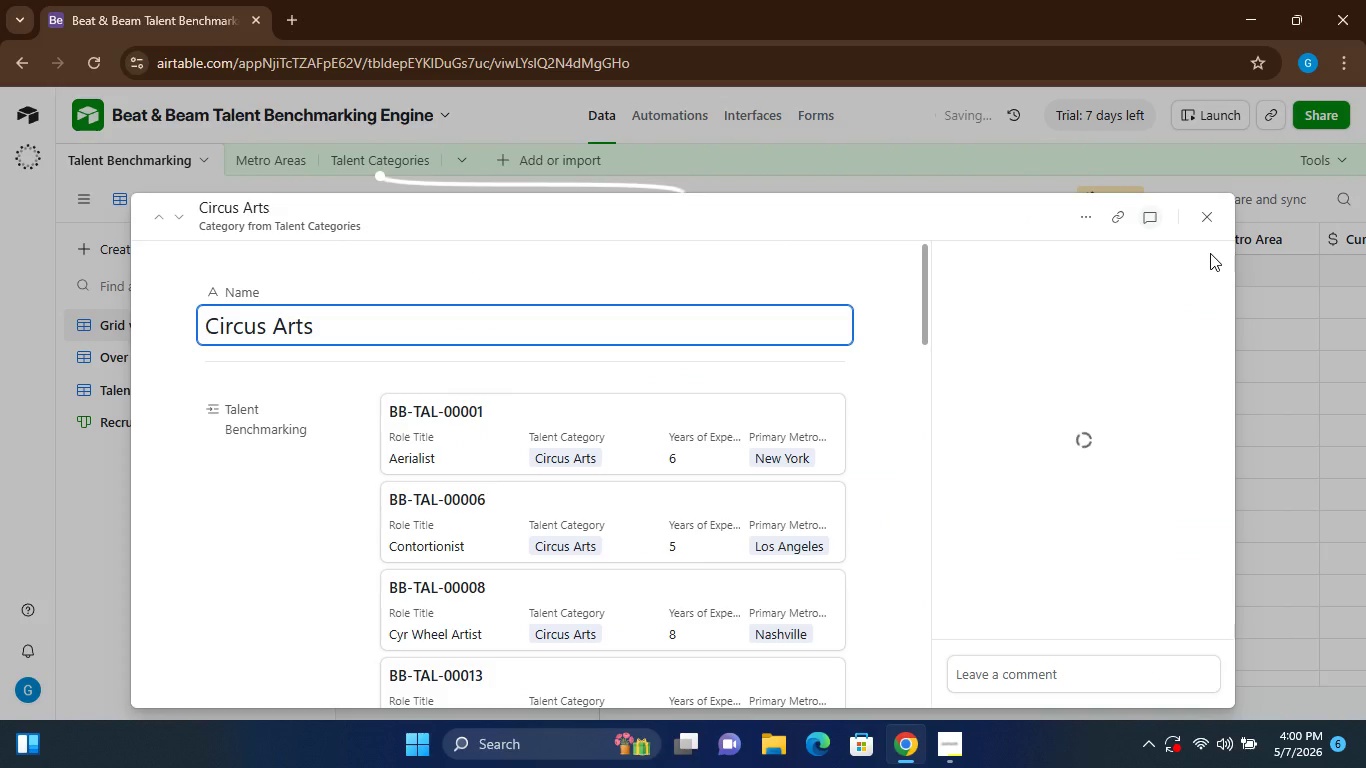 
left_click([1204, 219])
 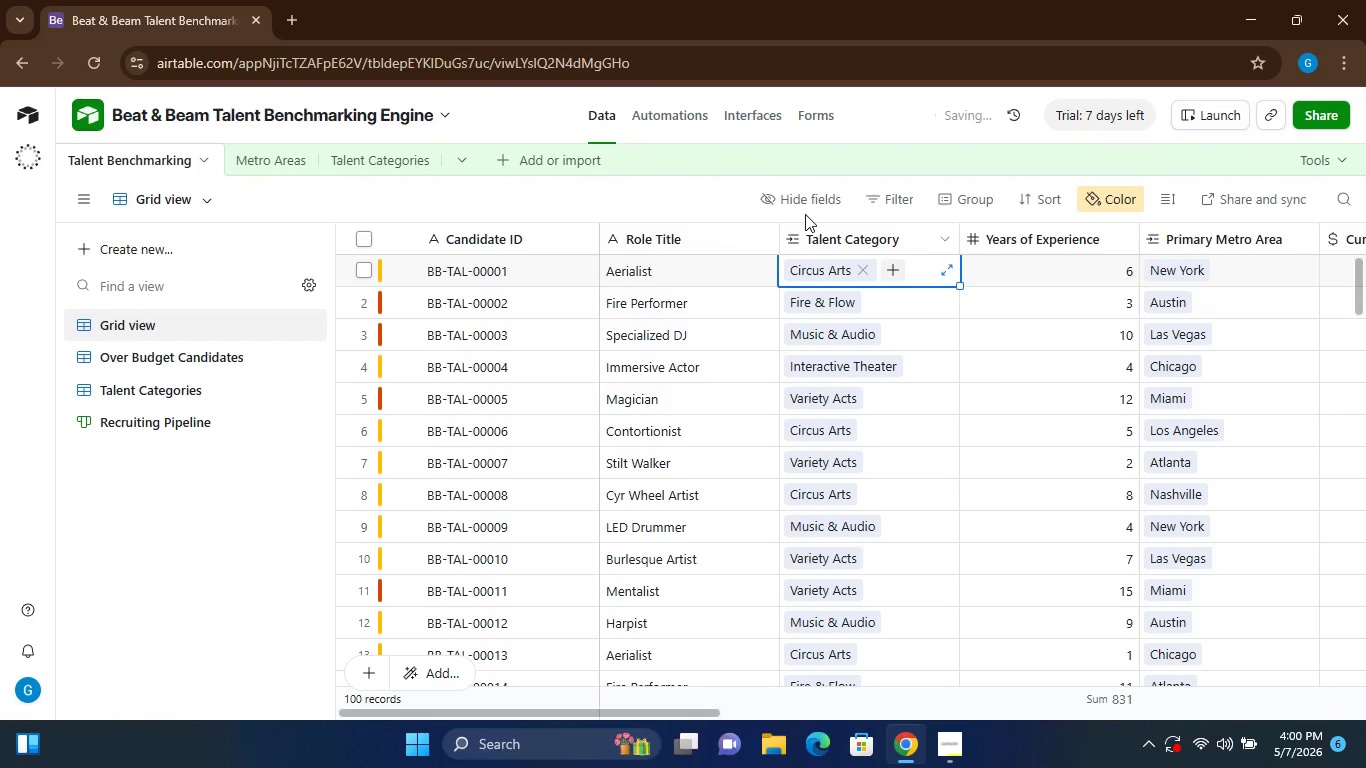 
wait(6.02)
 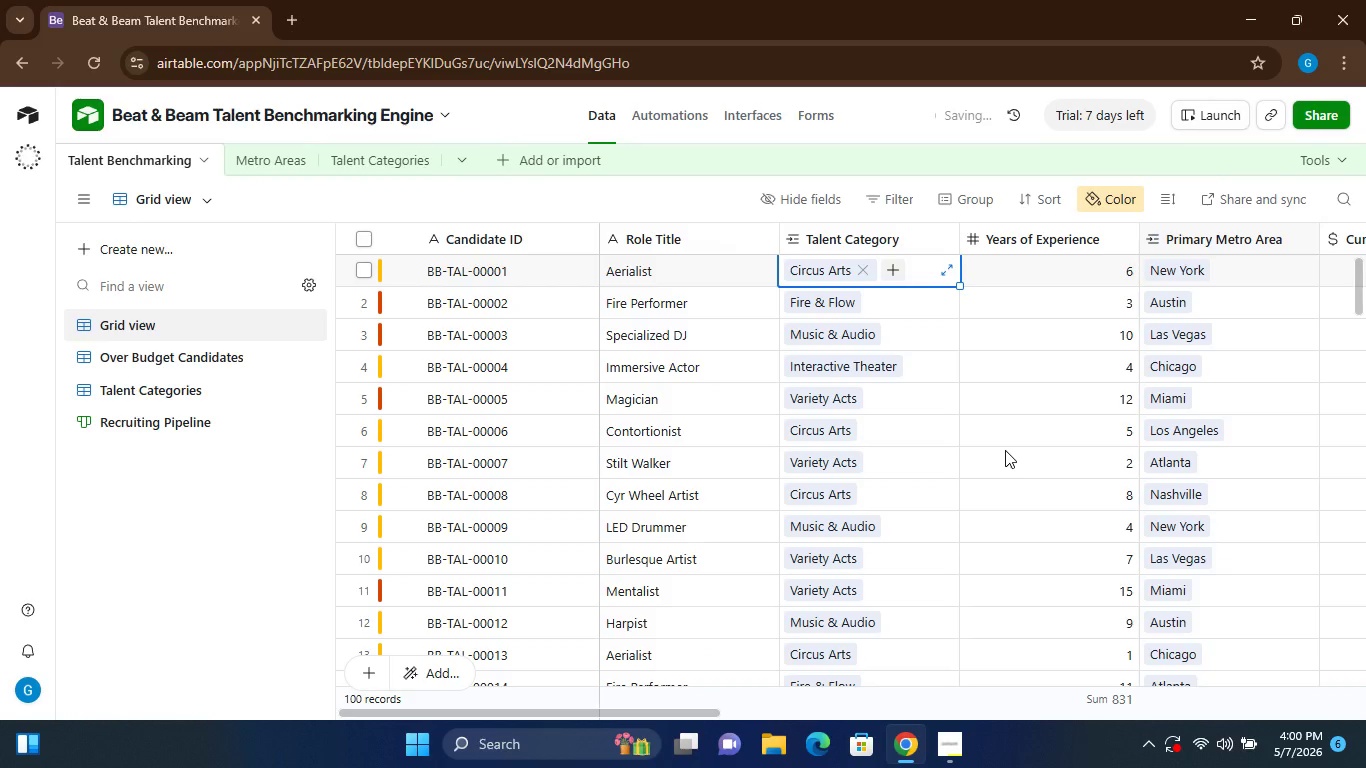 
left_click([662, 111])
 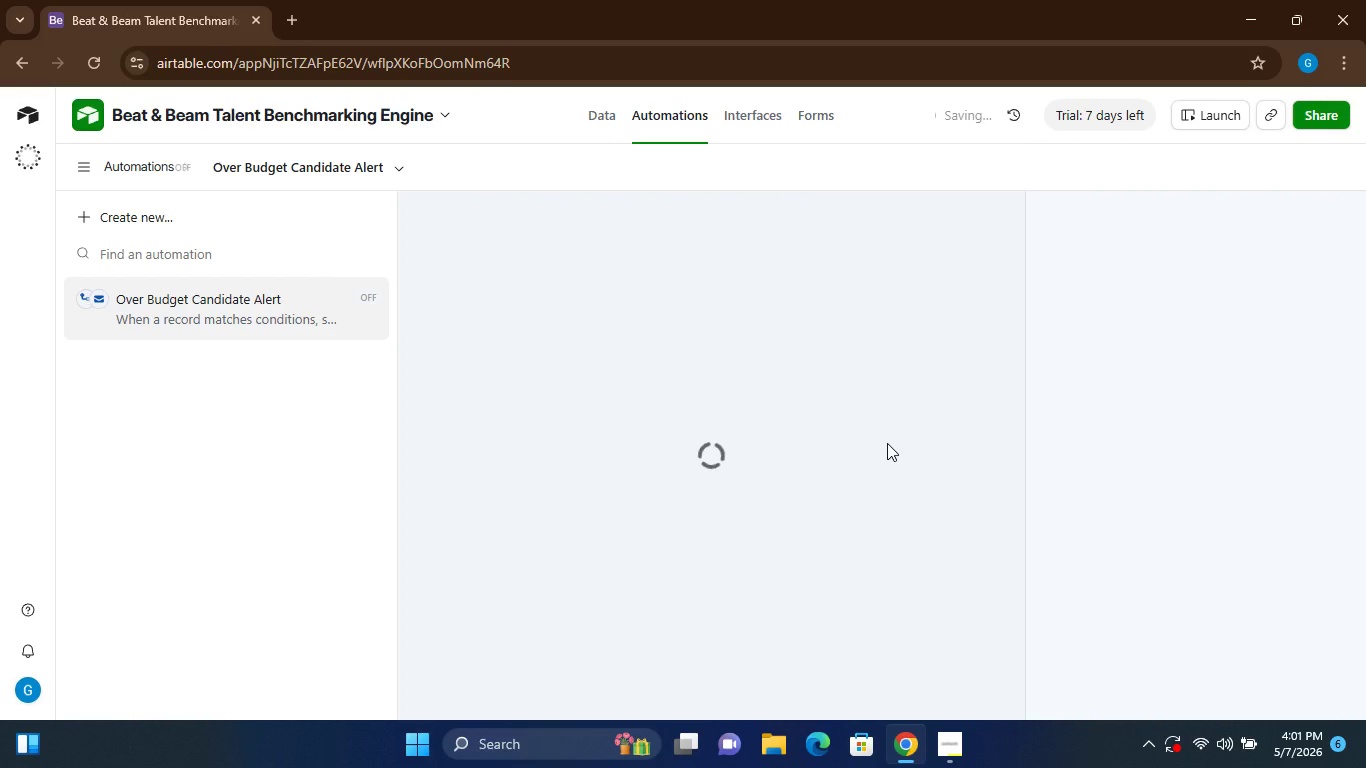 
wait(9.95)
 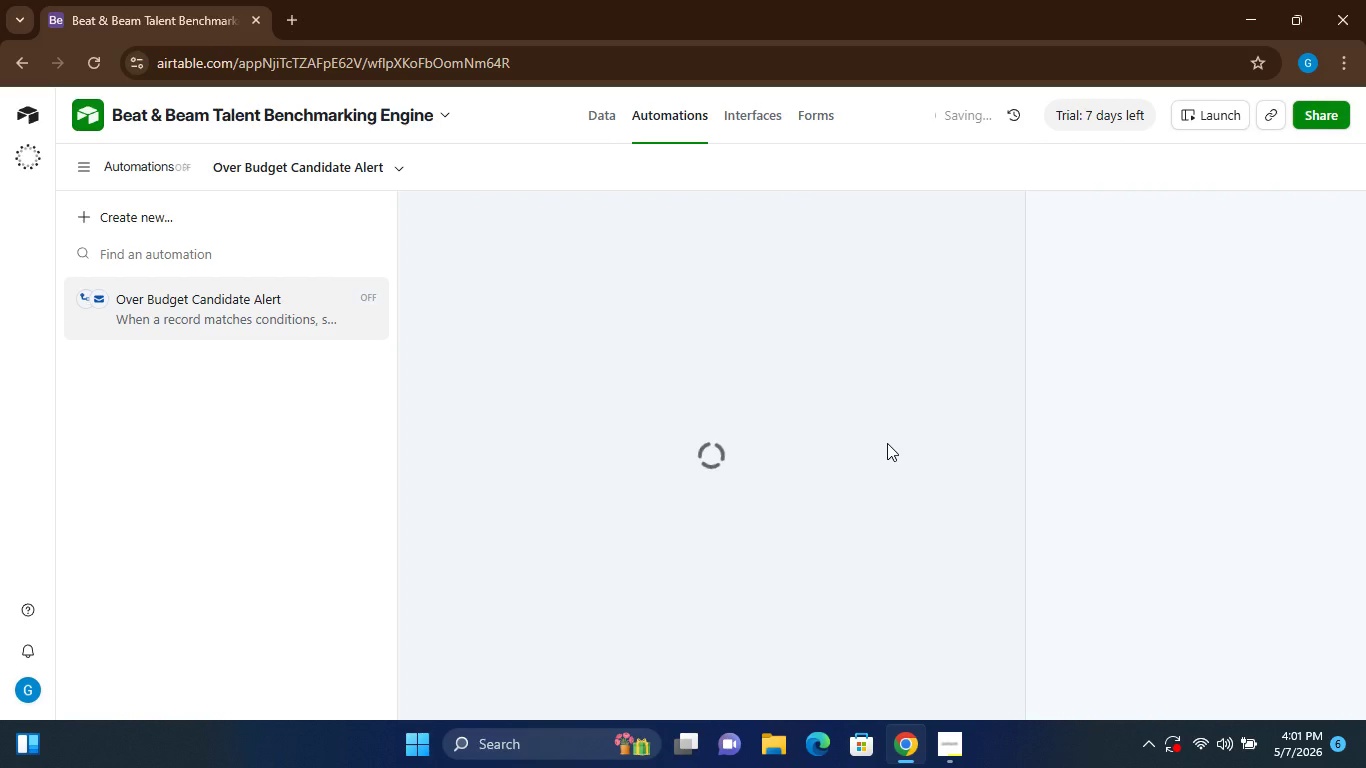 
left_click([1160, 227])
 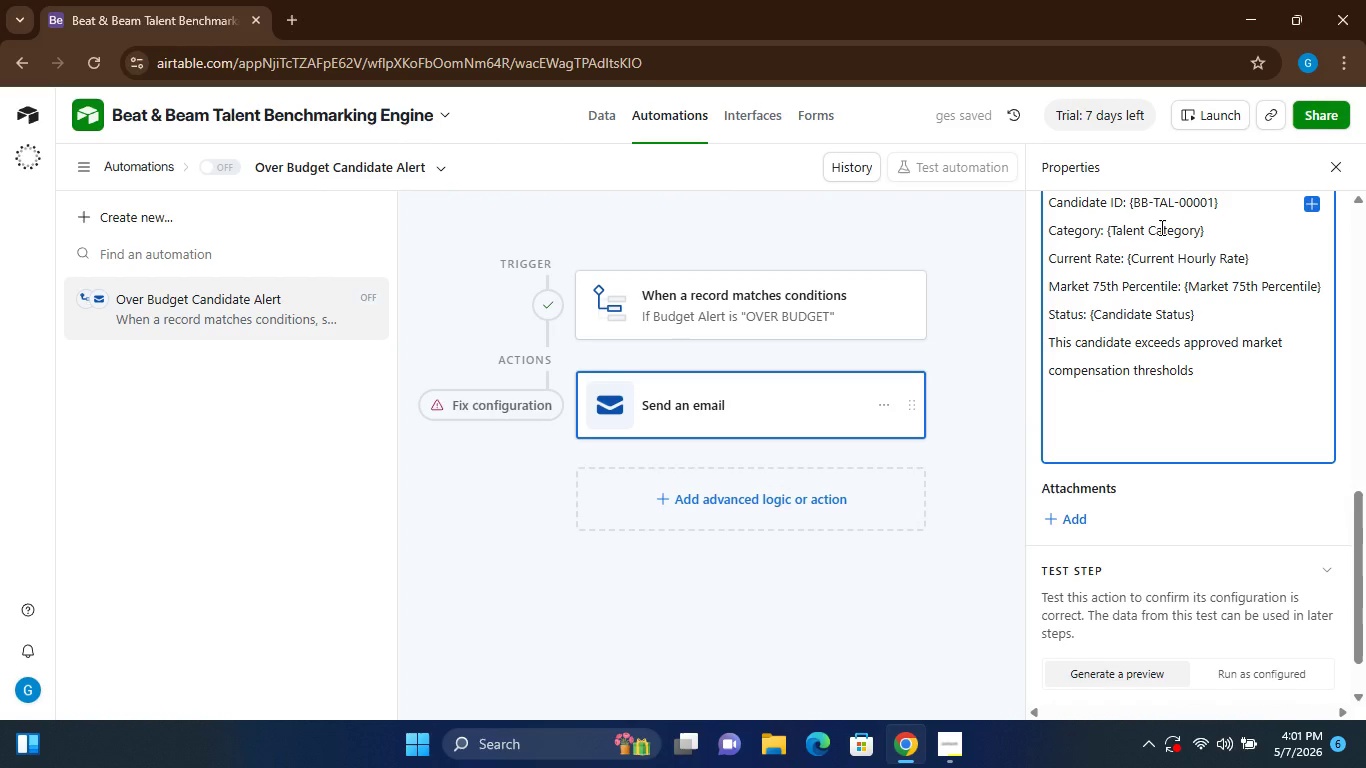 
left_click([1160, 227])
 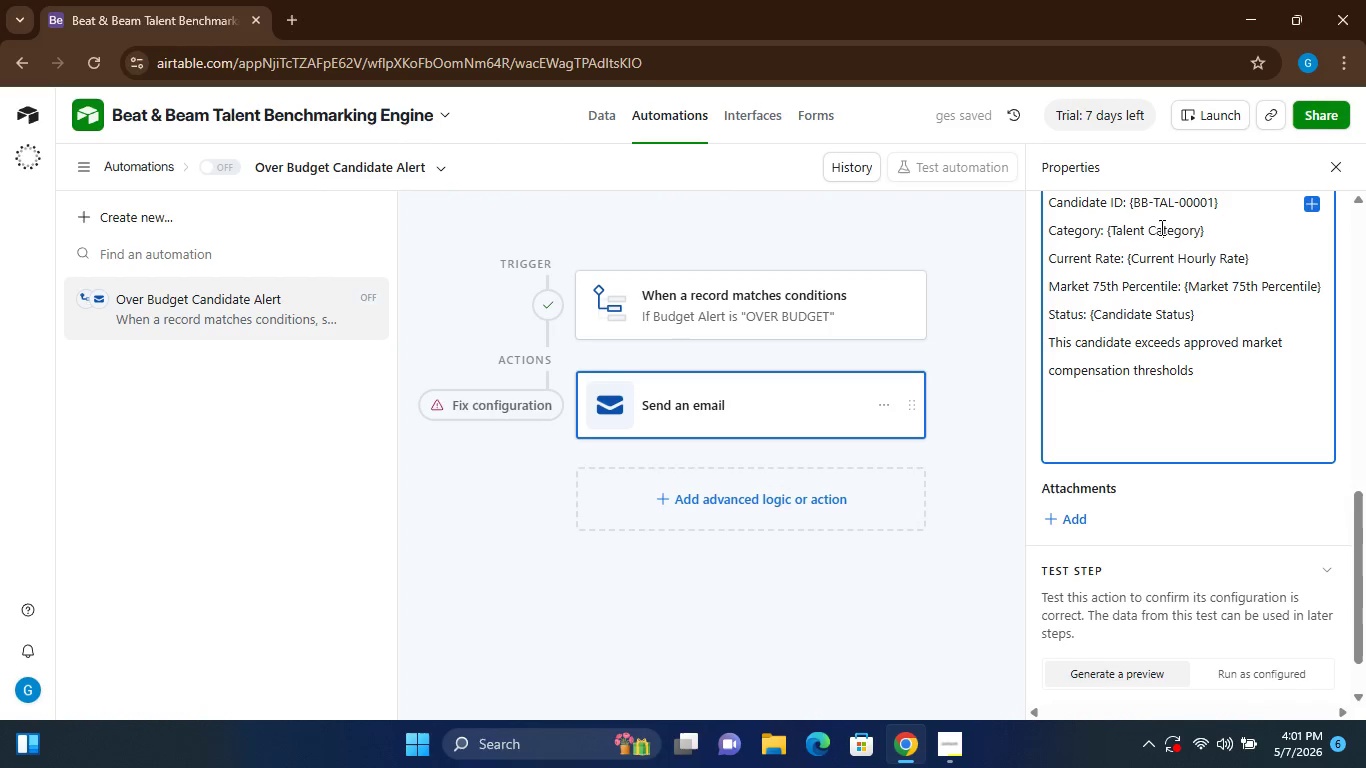 
double_click([1160, 227])
 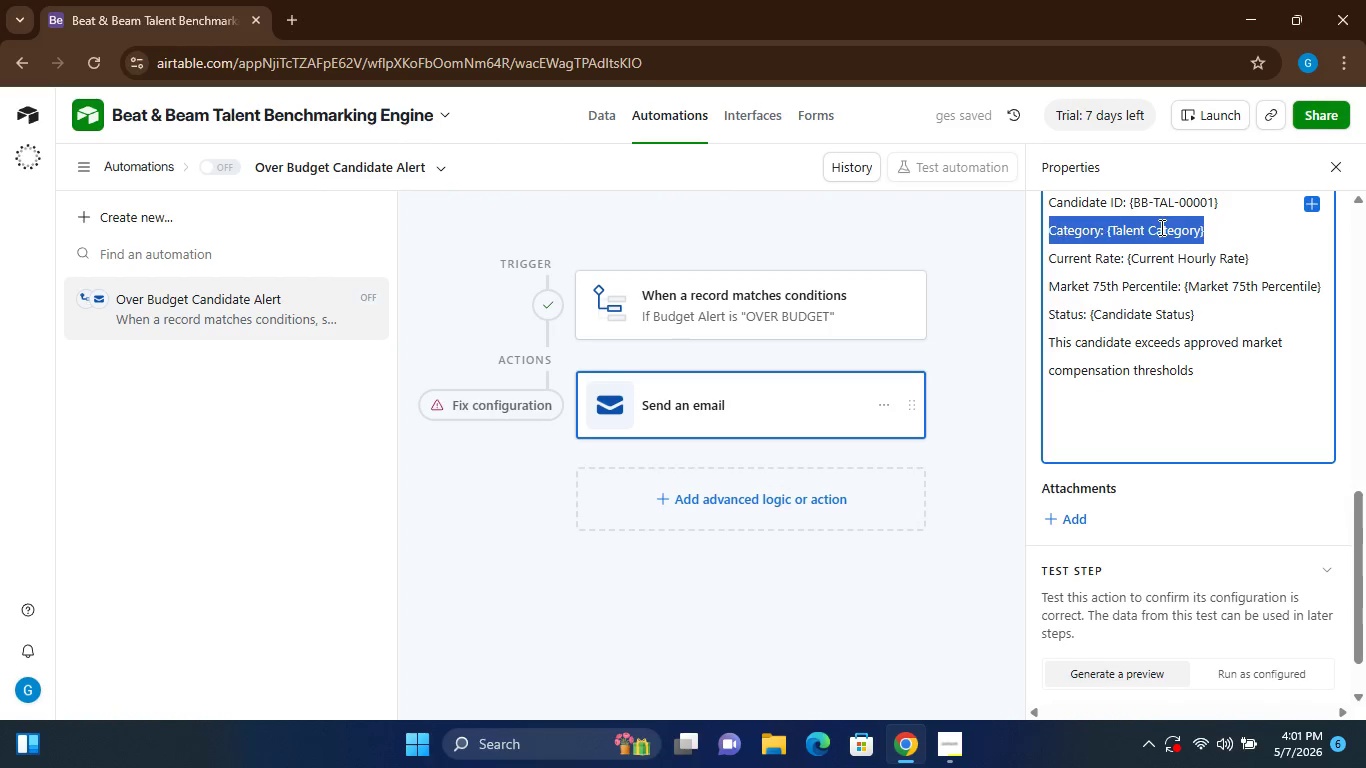 
triple_click([1160, 227])
 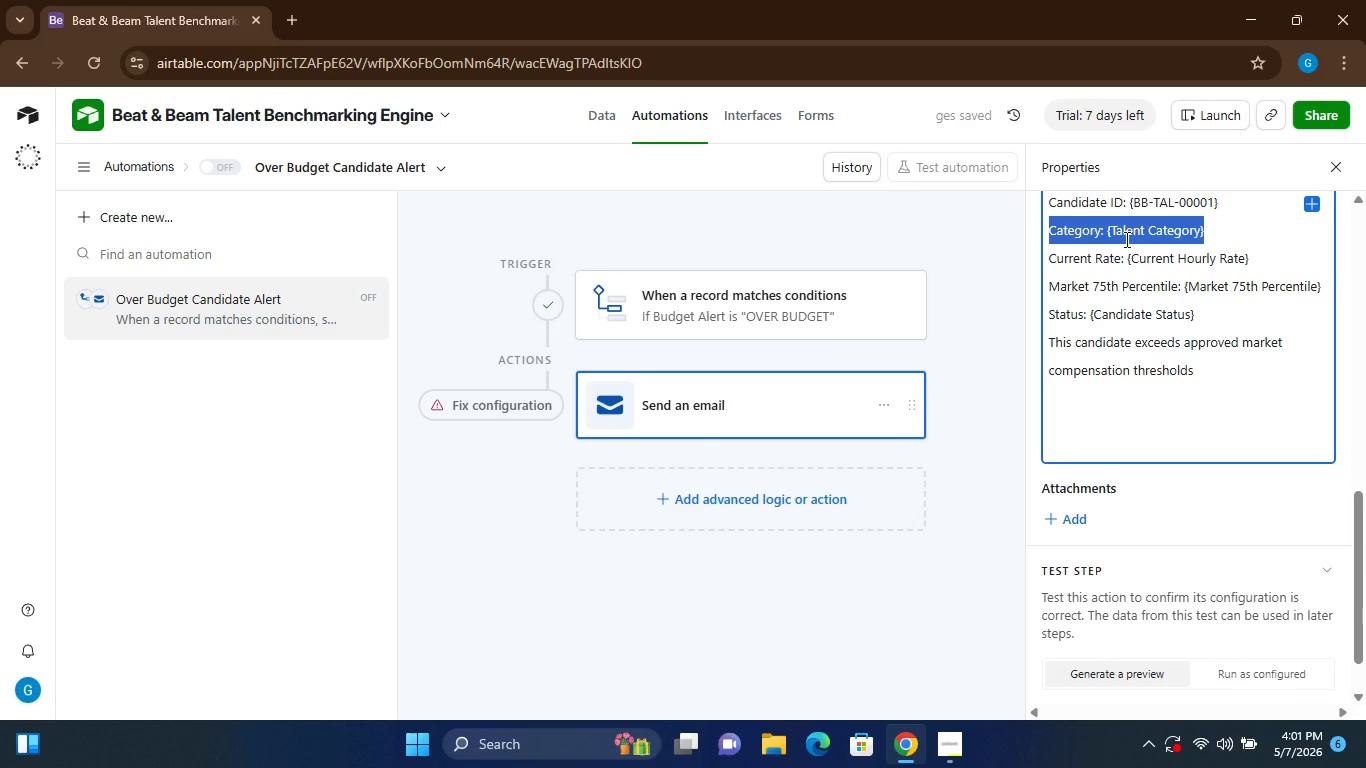 
left_click([1125, 239])
 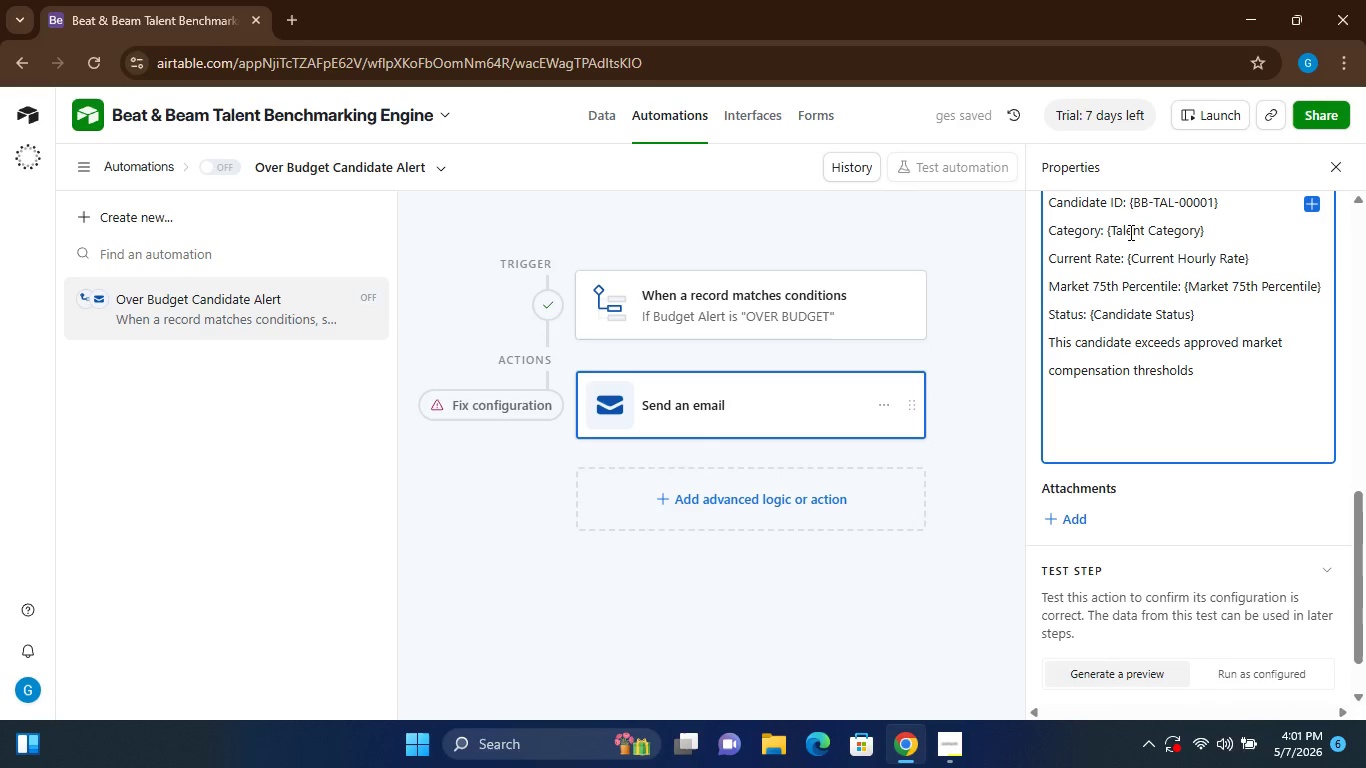 
double_click([1129, 232])
 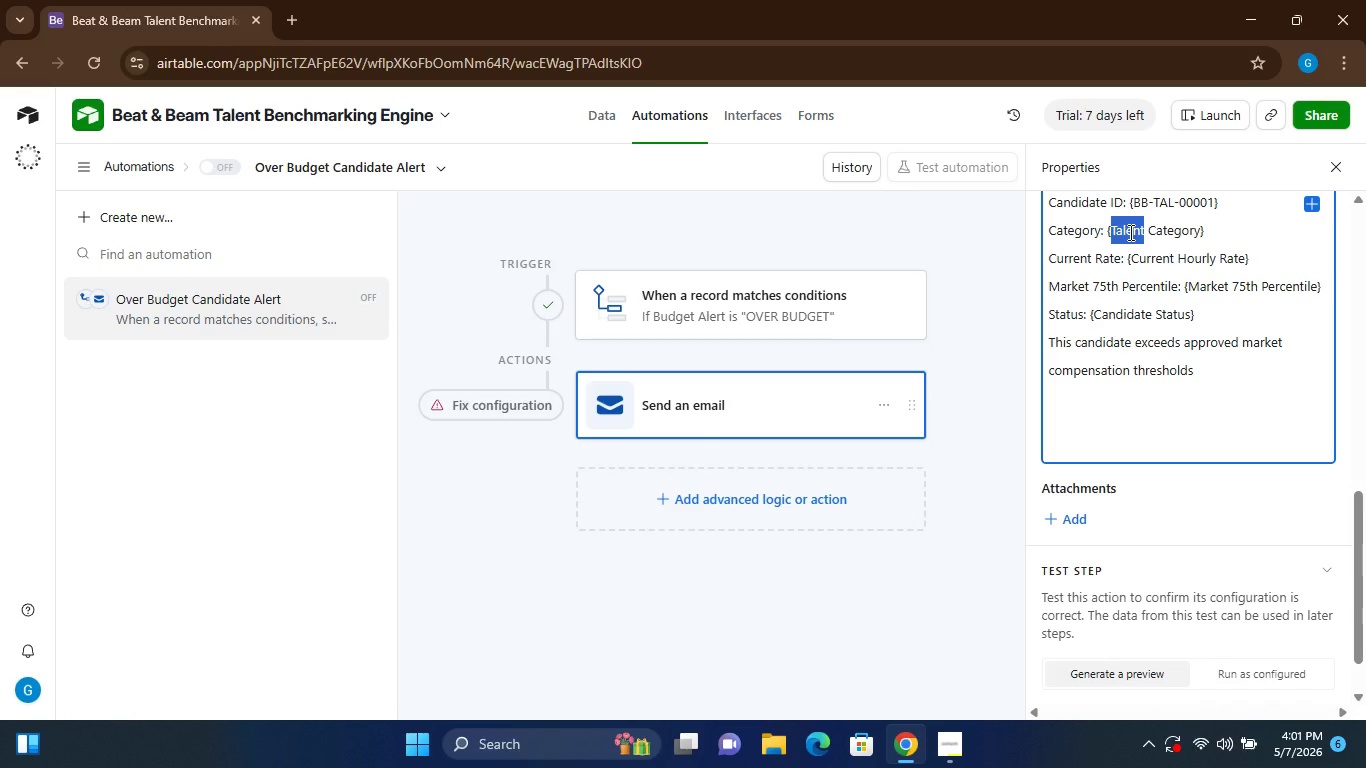 
type(Circus)
 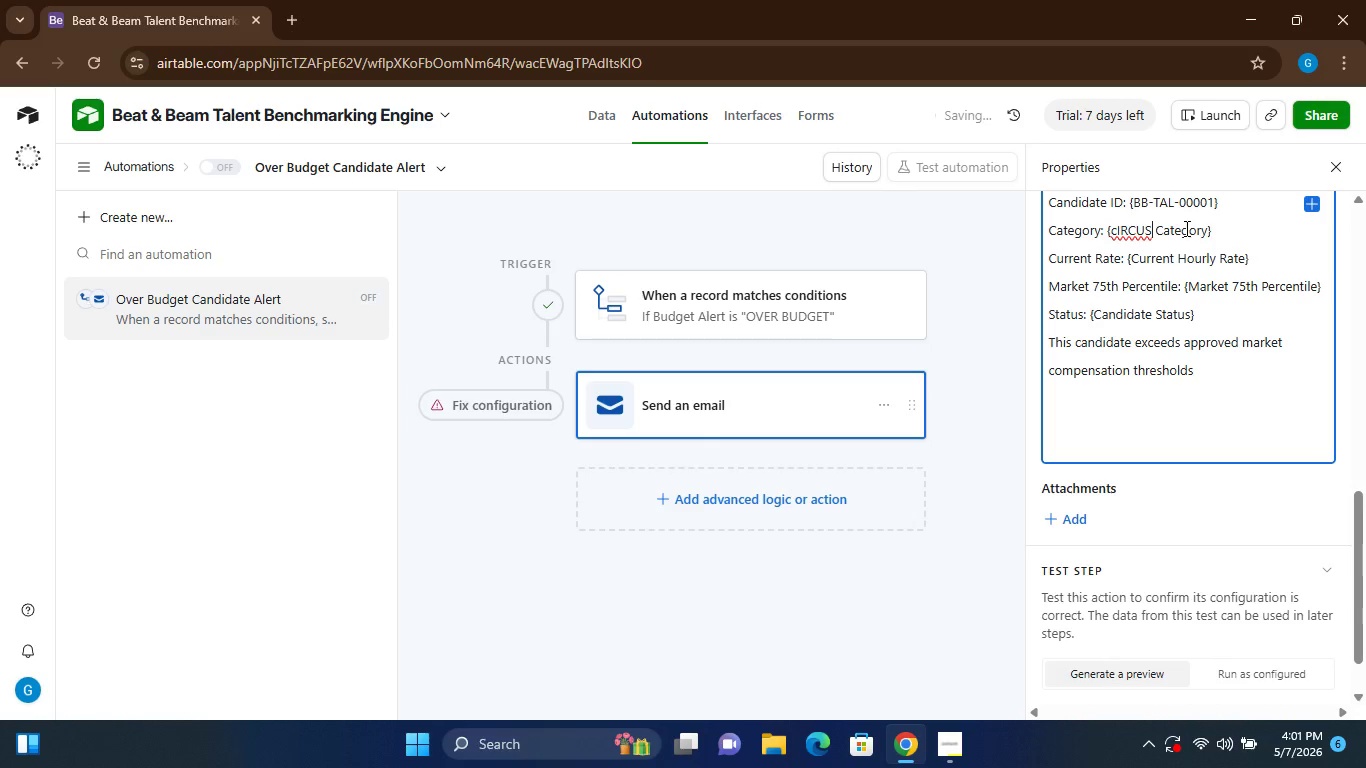 
key(Backspace)
key(Backspace)
key(Backspace)
key(Backspace)
key(Backspace)
type(Circus)
 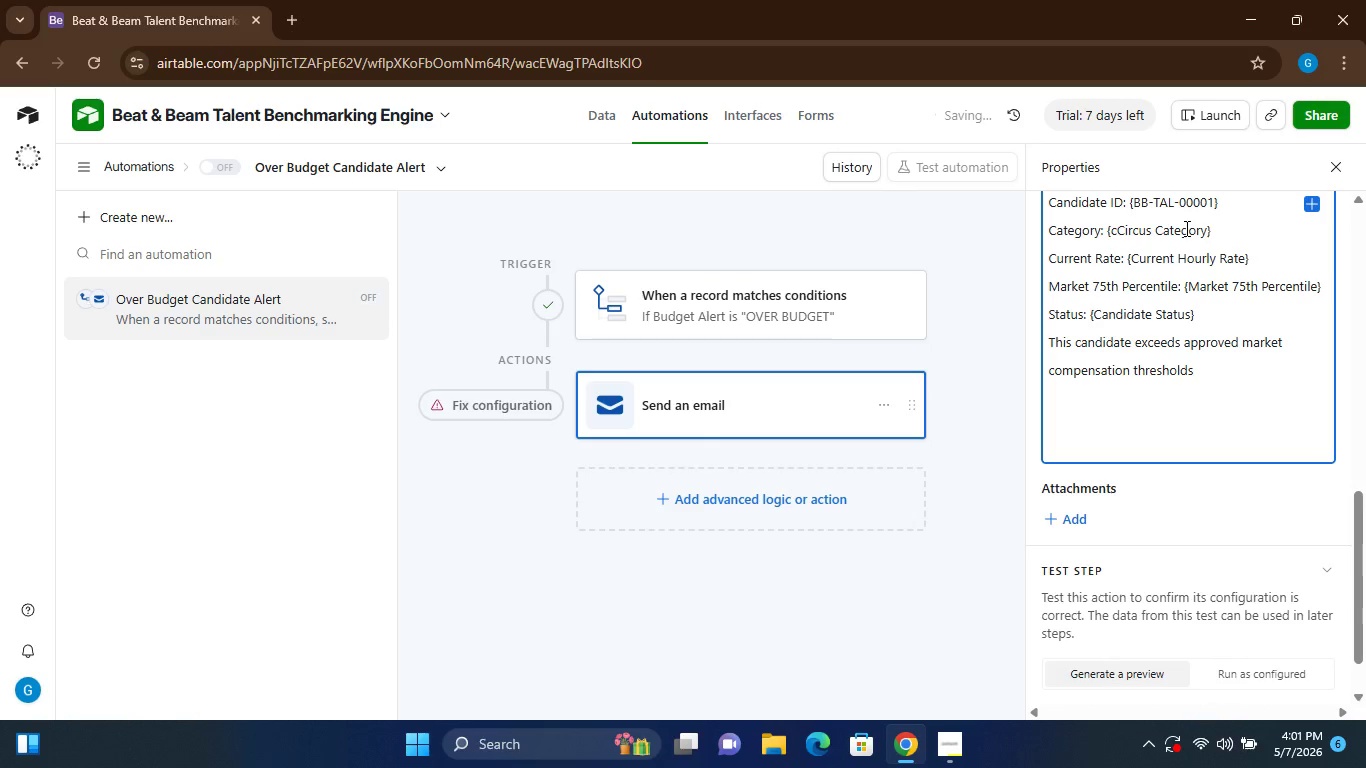 
key(ArrowLeft)
 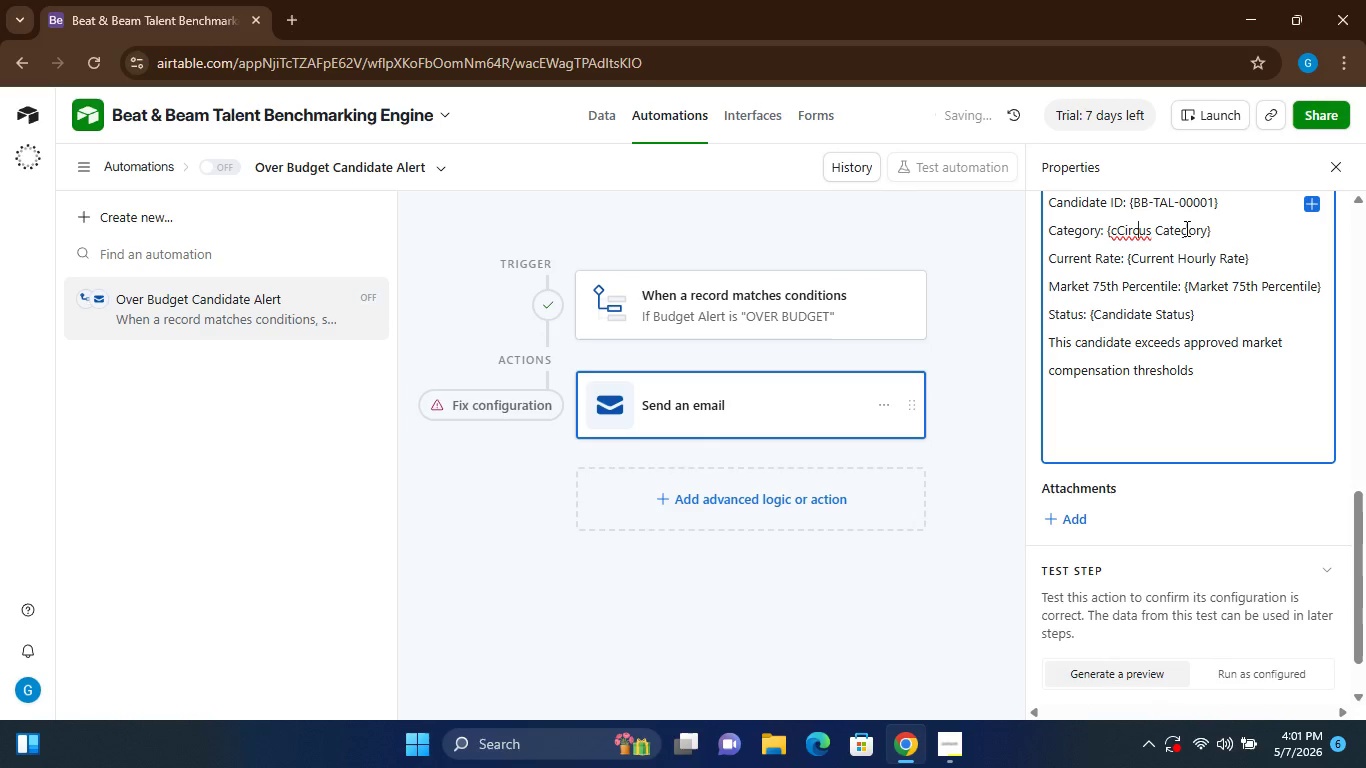 
key(ArrowLeft)
 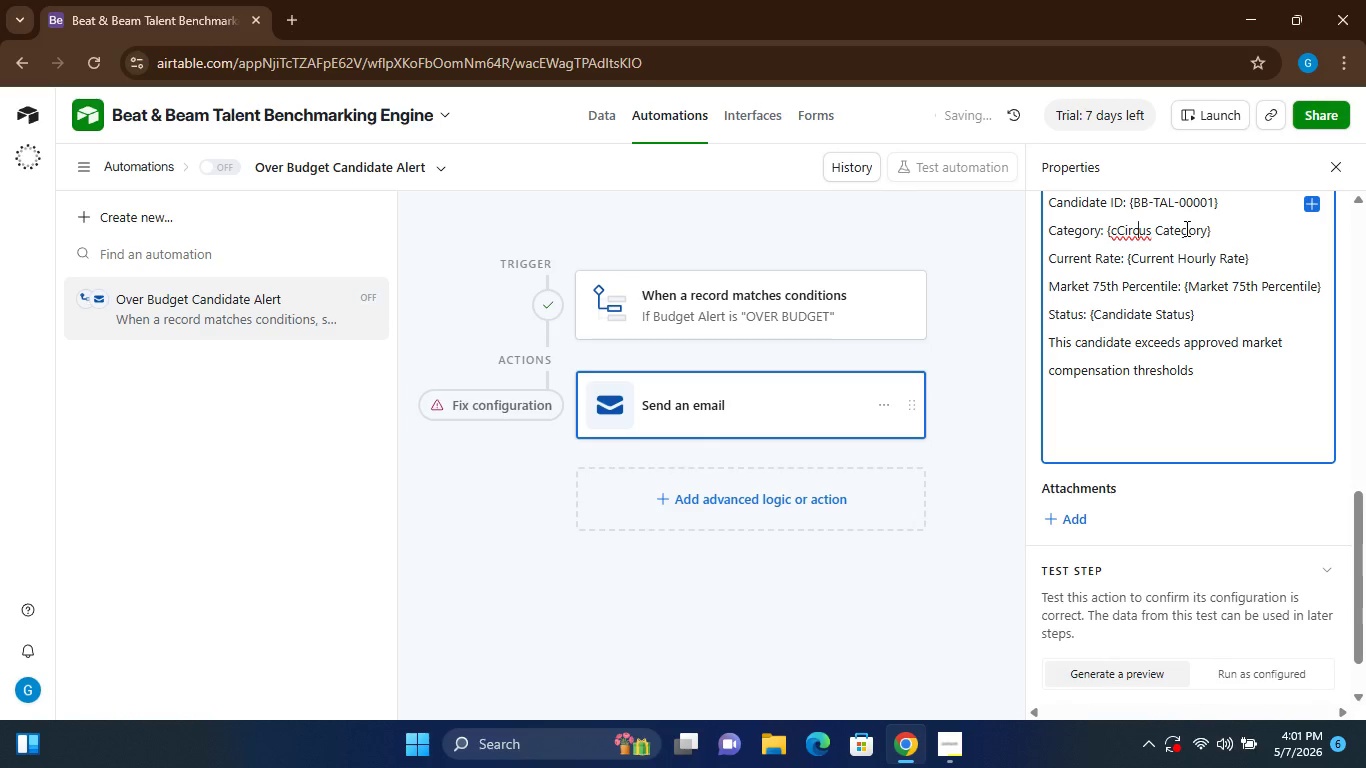 
key(ArrowLeft)
 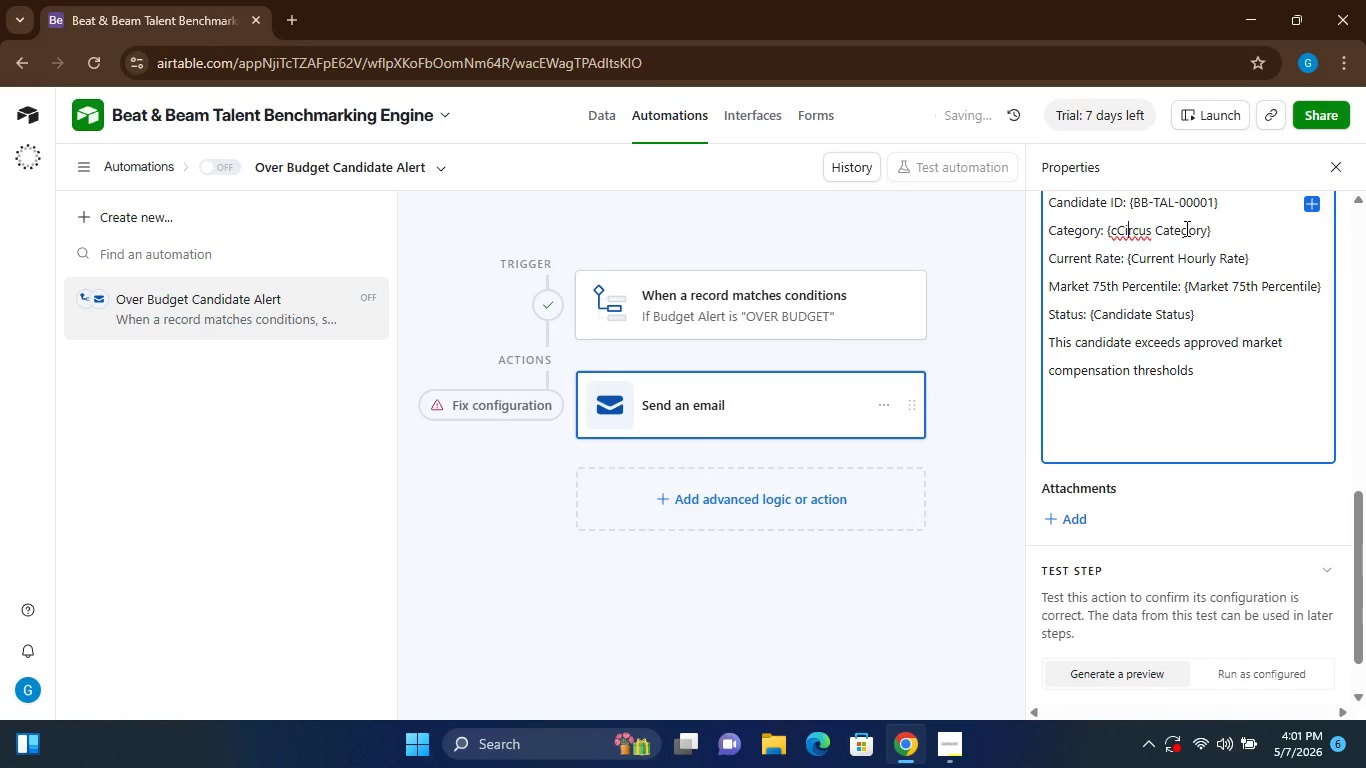 
key(ArrowLeft)
 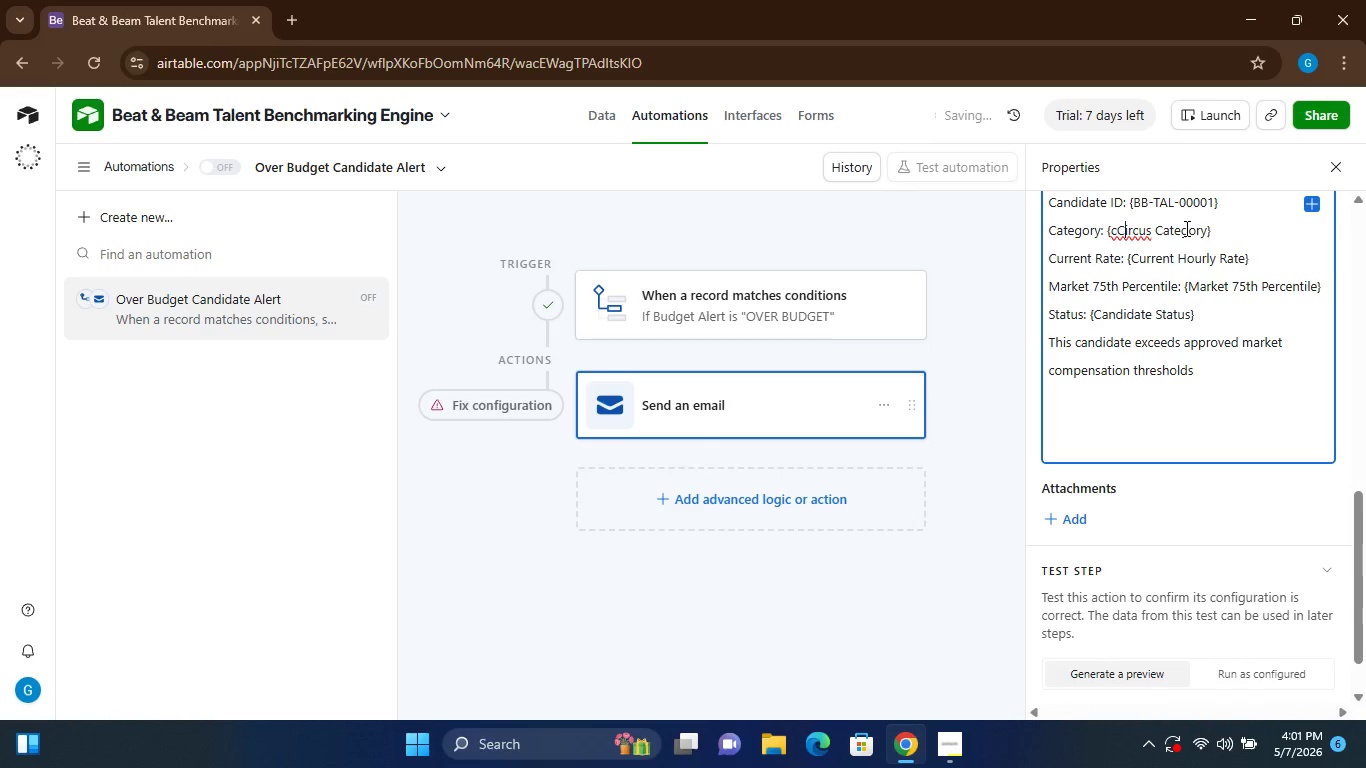 
key(ArrowLeft)
 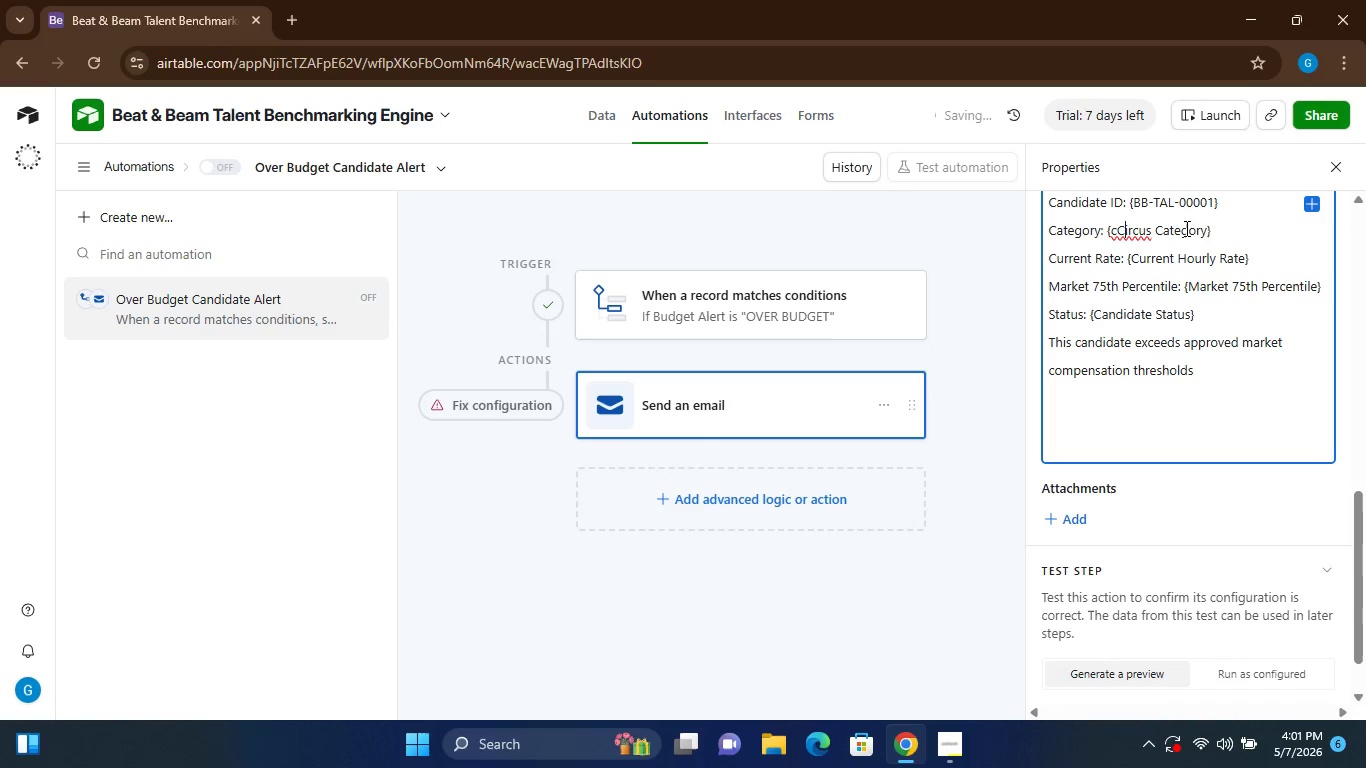 
key(ArrowLeft)
 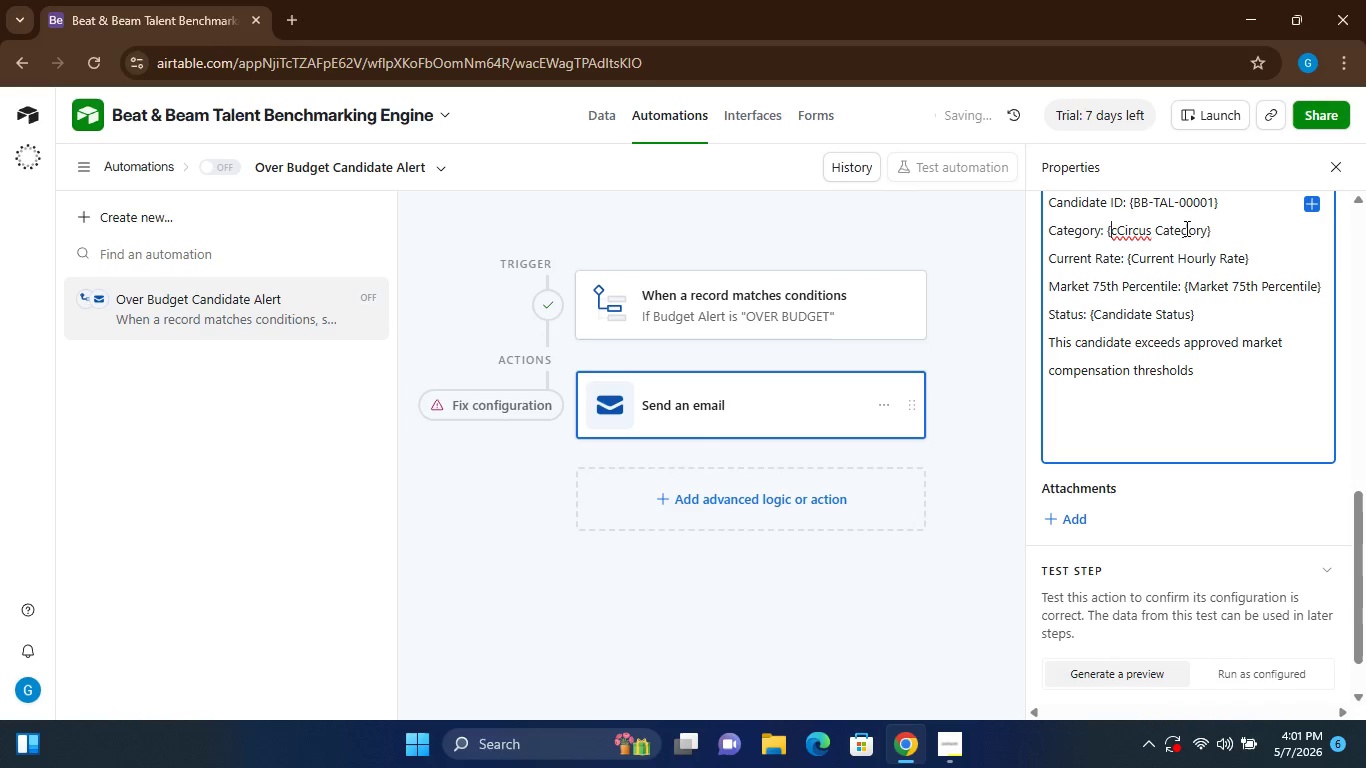 
key(ArrowLeft)
 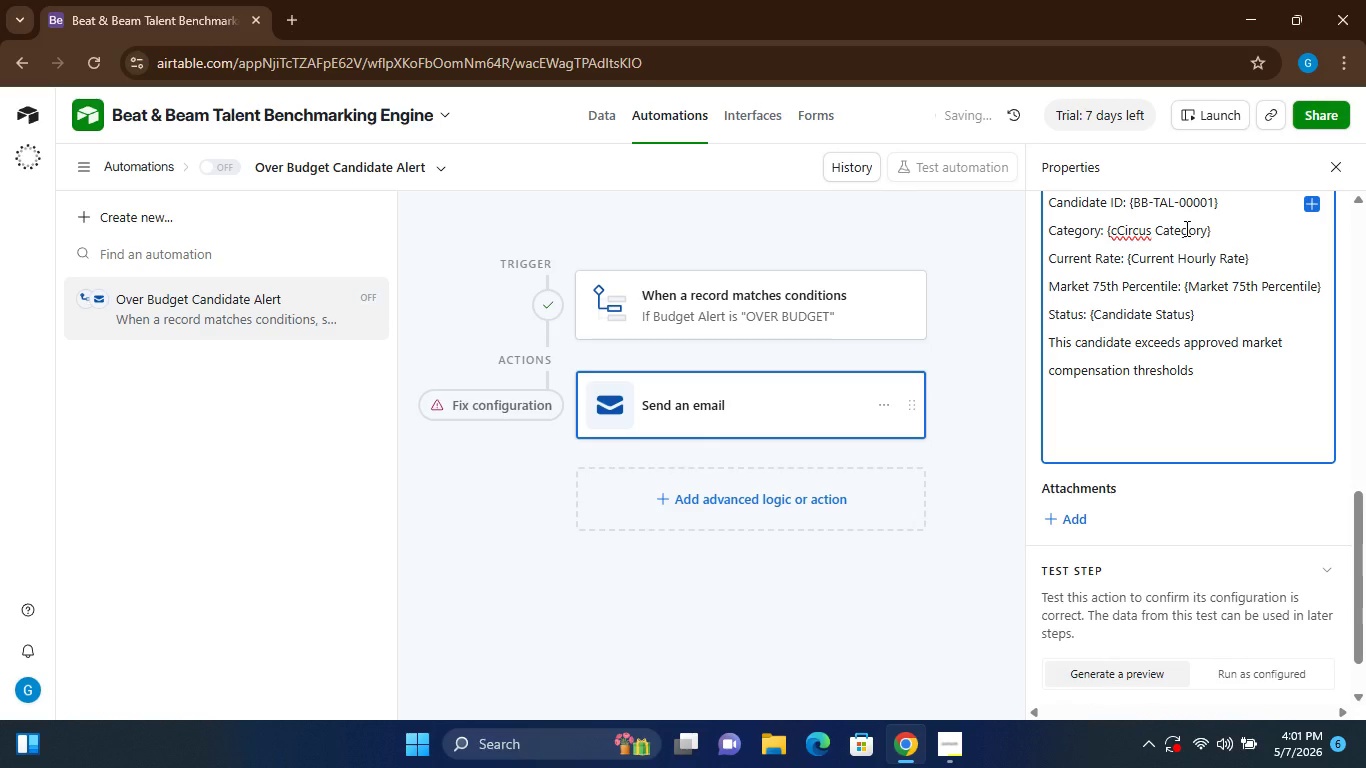 
key(ArrowRight)
 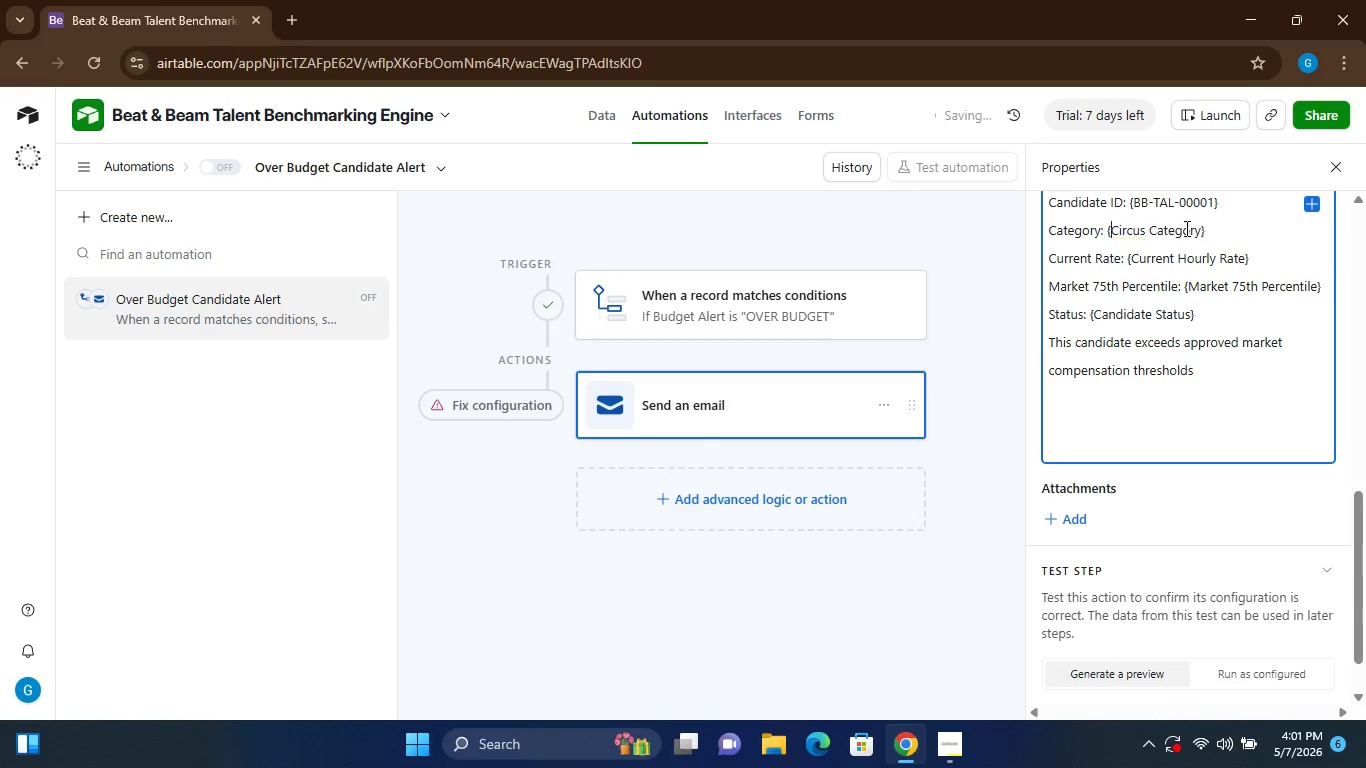 
key(Backspace)
 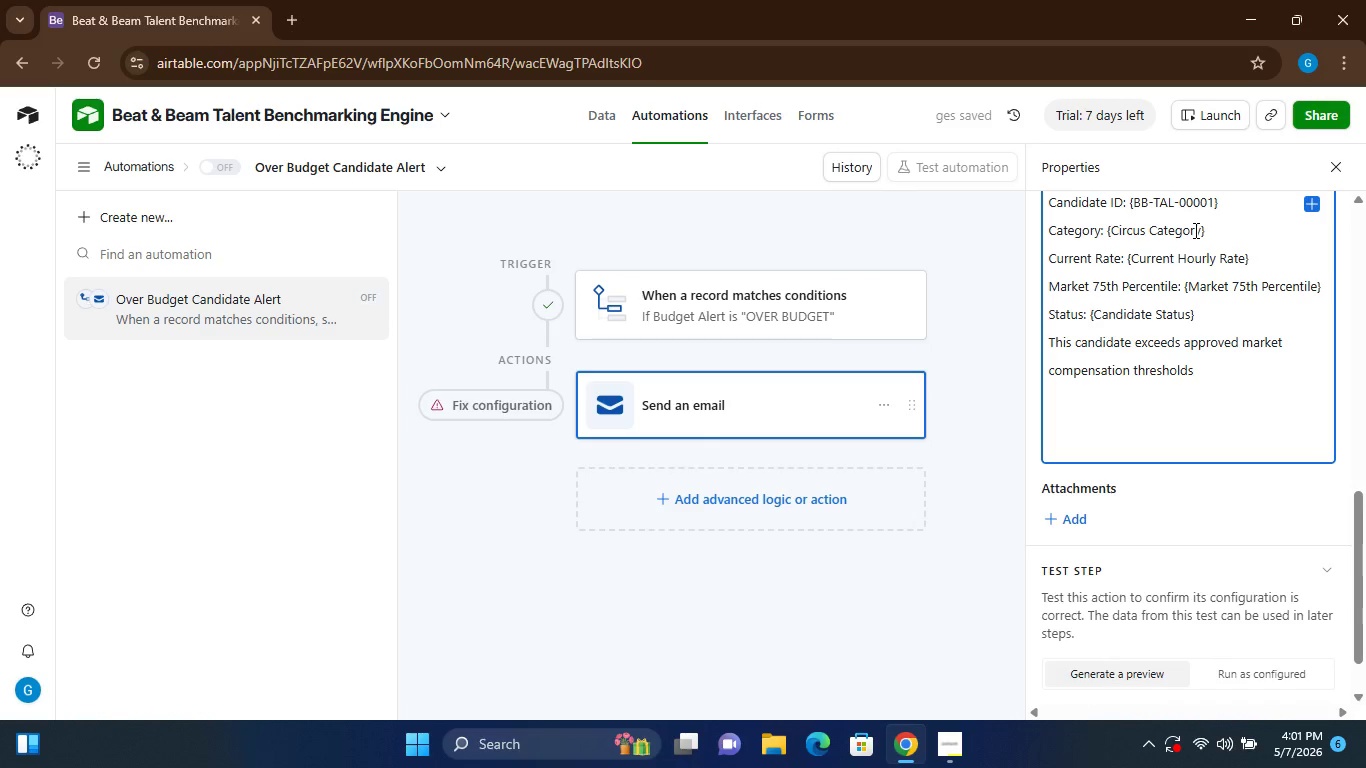 
double_click([1194, 230])
 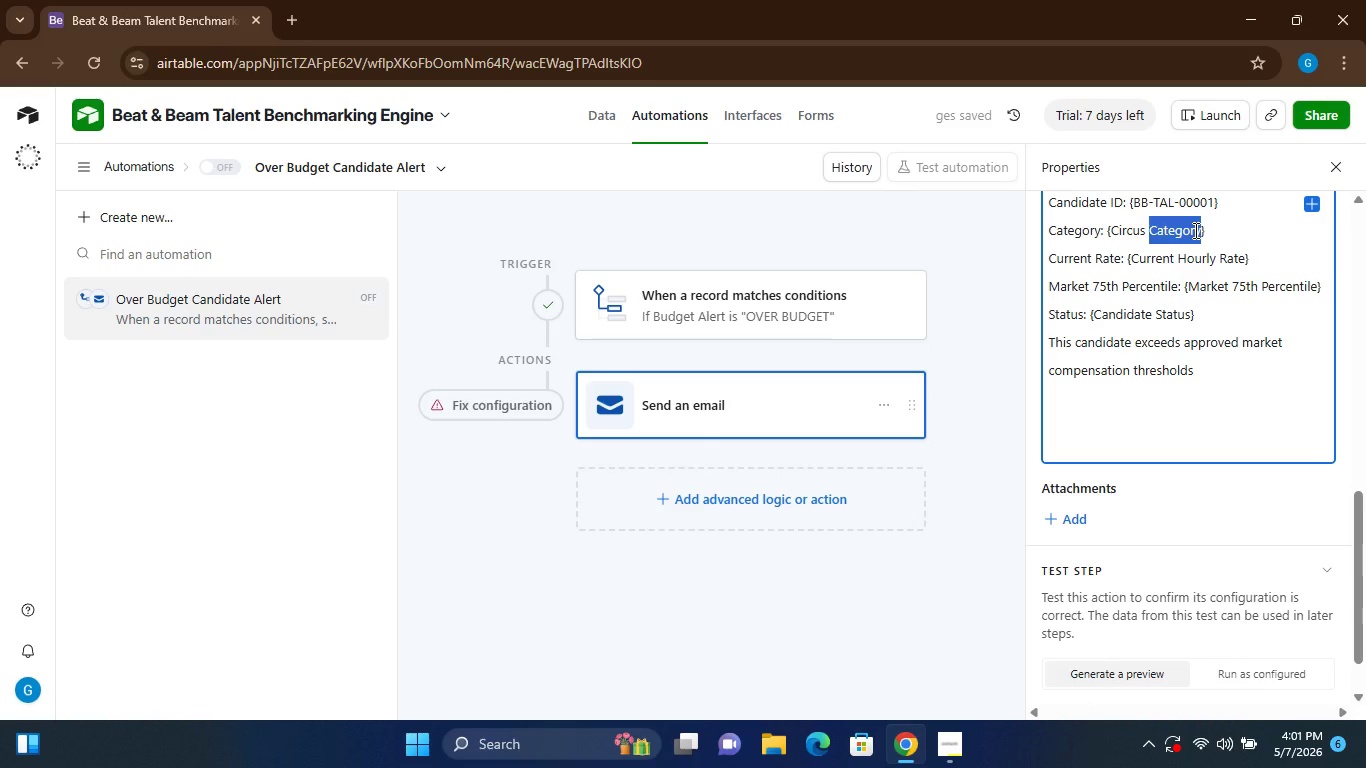 
type(Arts)
 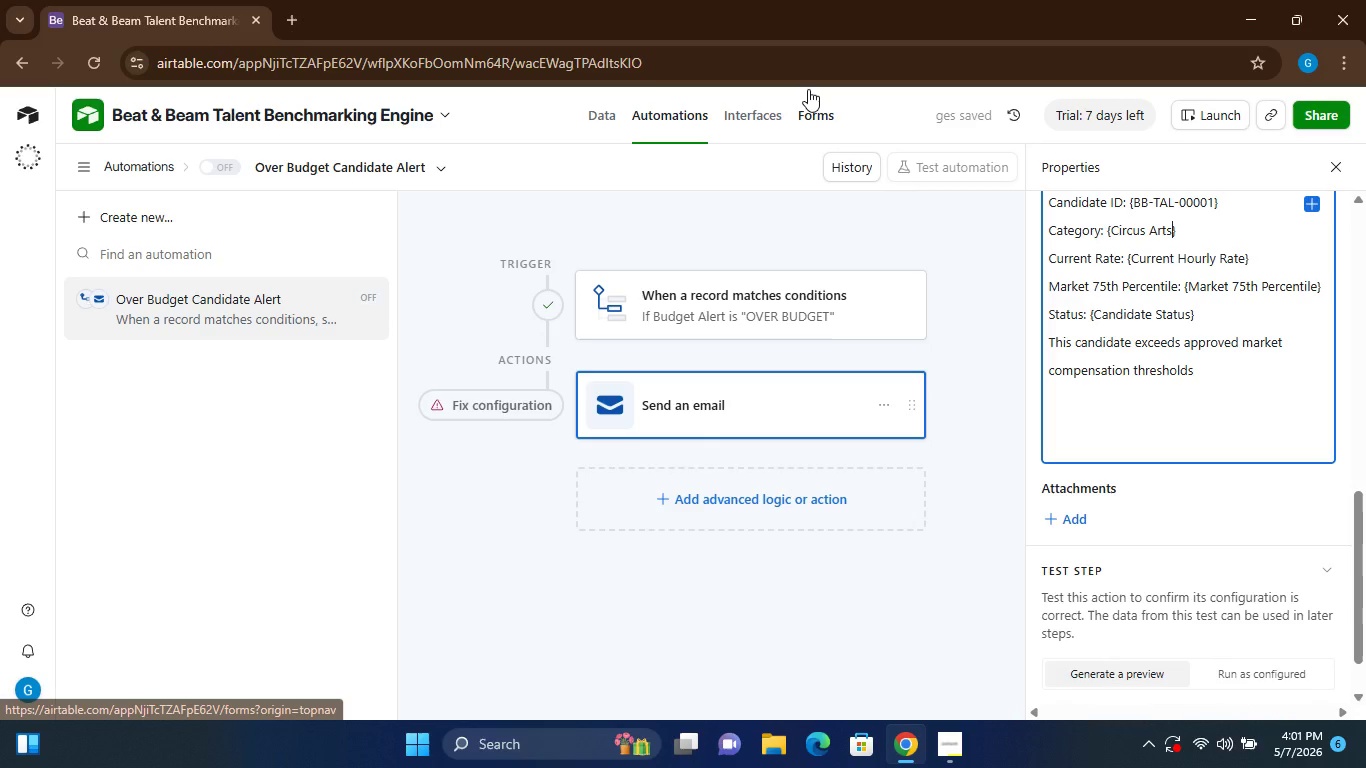 
left_click([602, 117])
 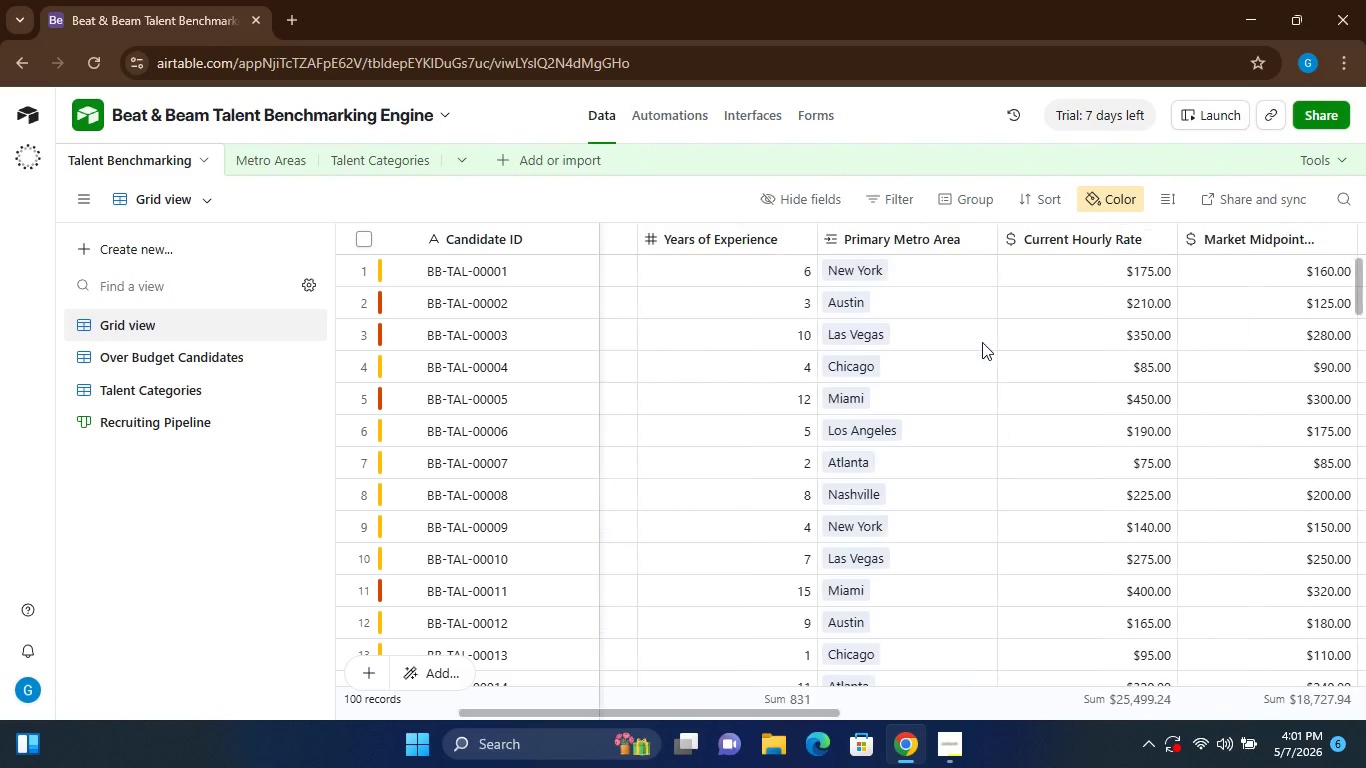 
wait(9.28)
 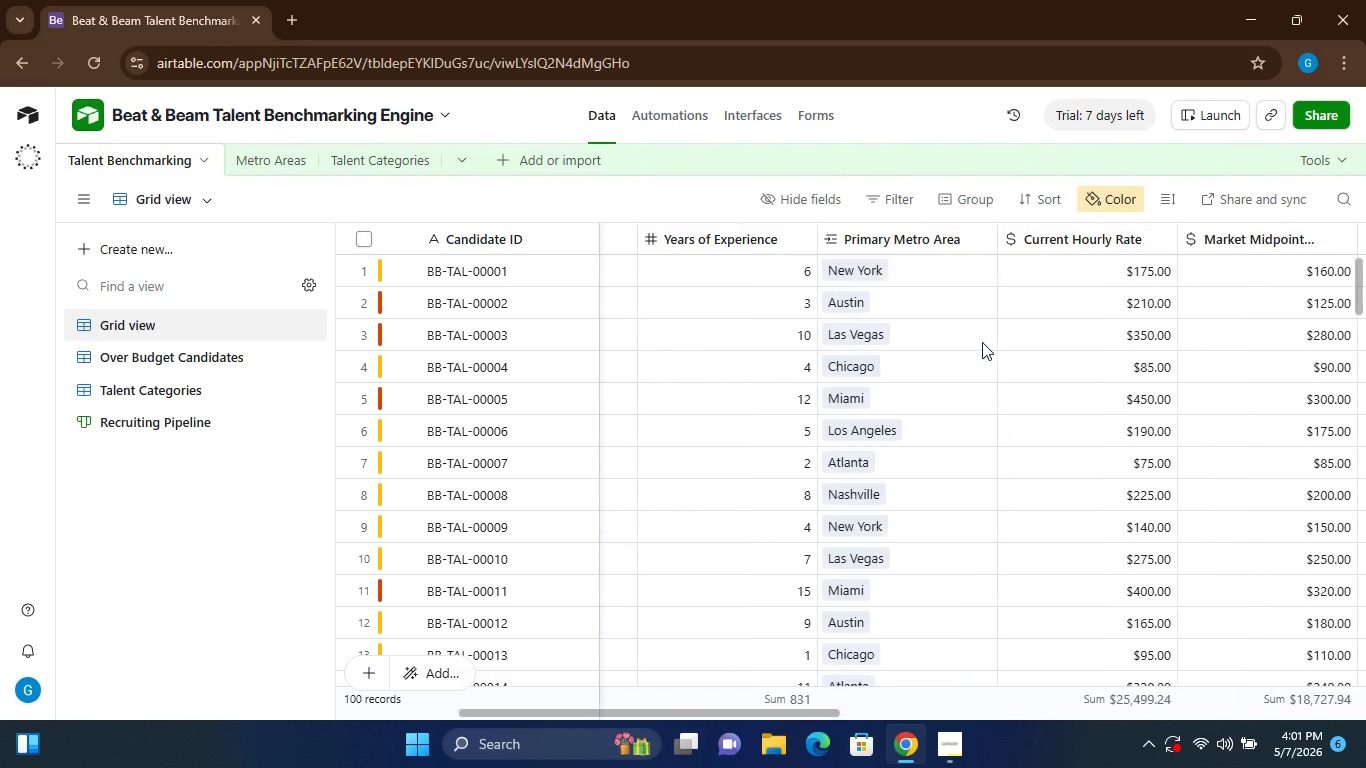 
left_click([681, 120])
 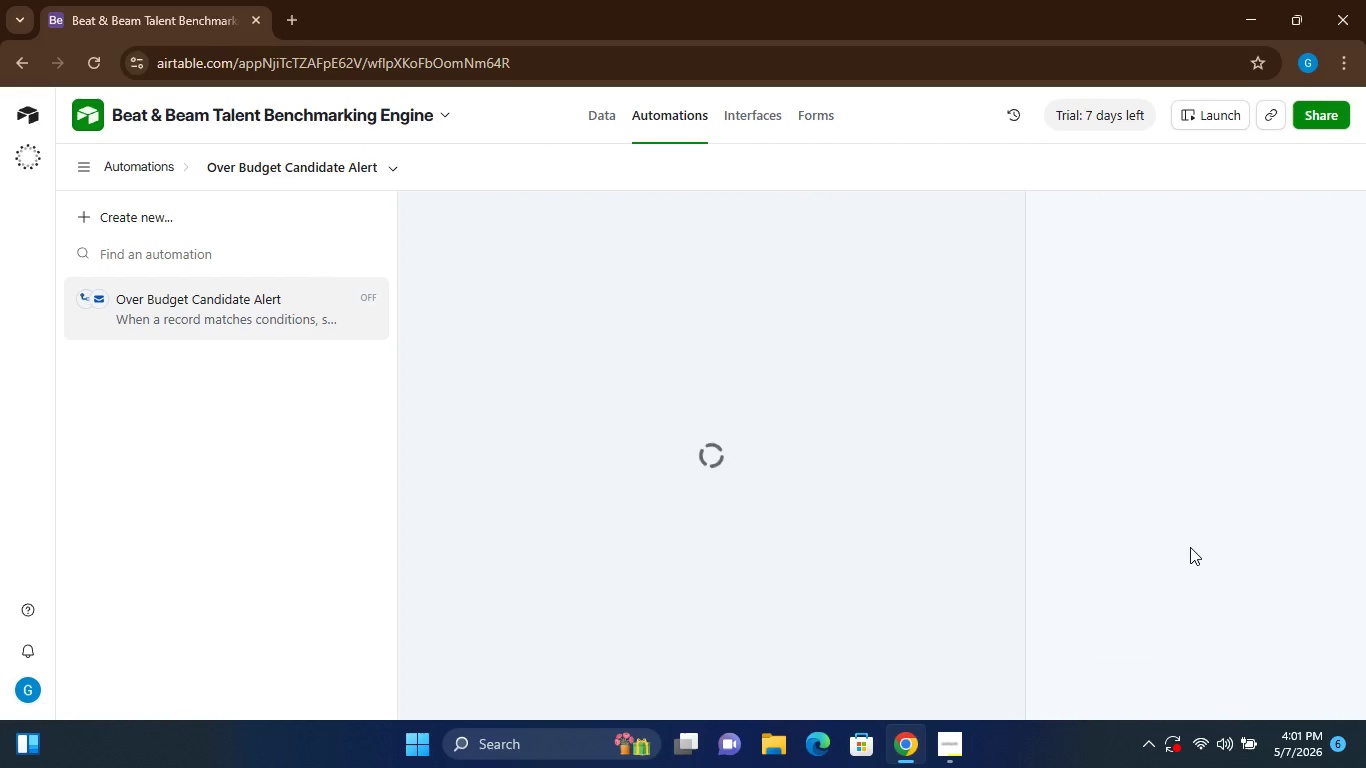 
wait(6.01)
 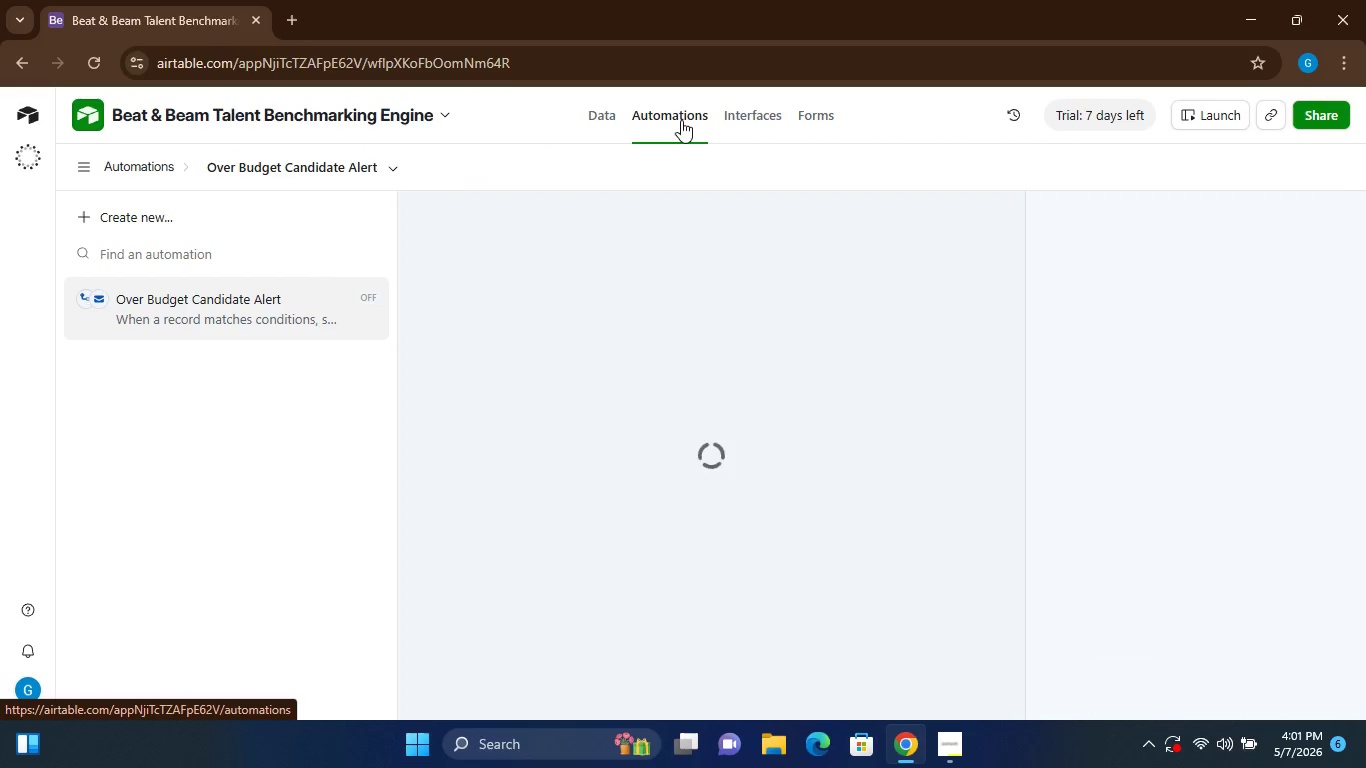 
mouse_move([1135, 399])
 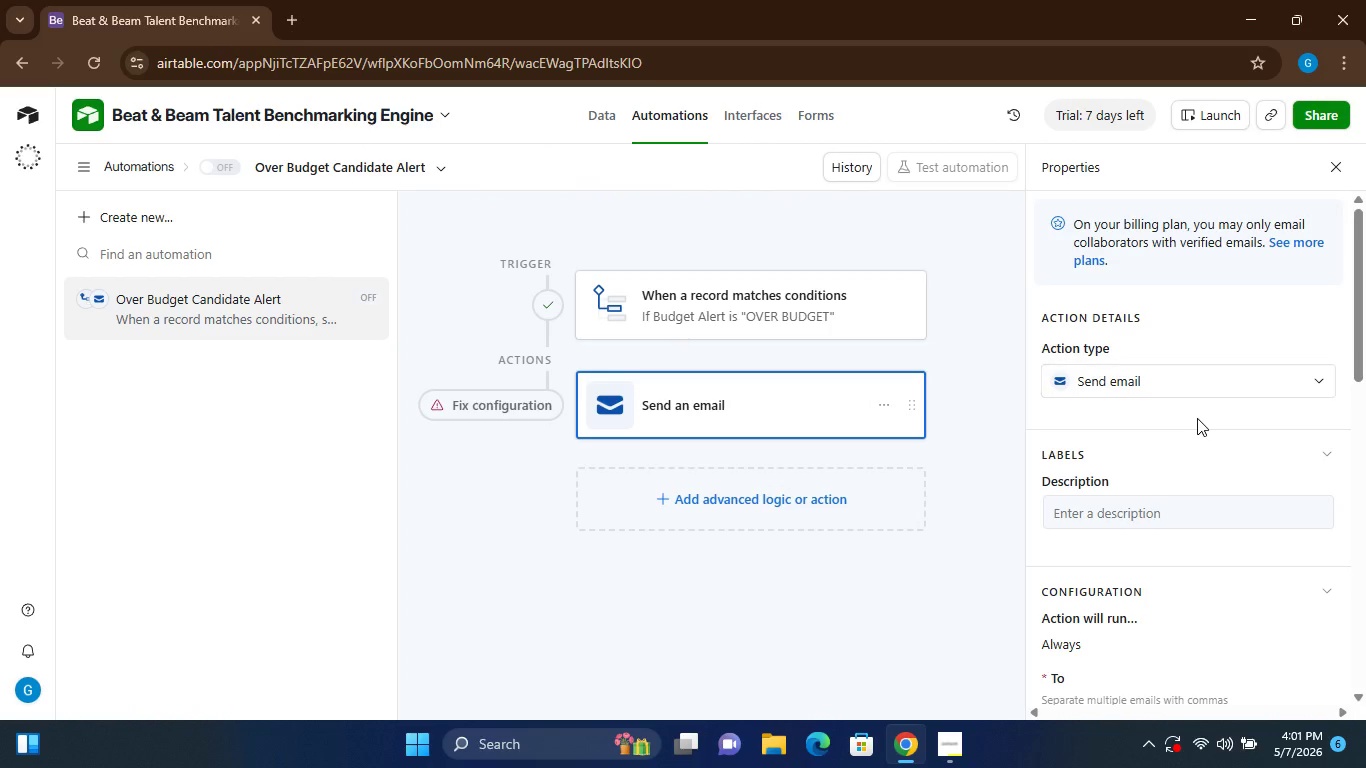 
mouse_move([1184, 411])
 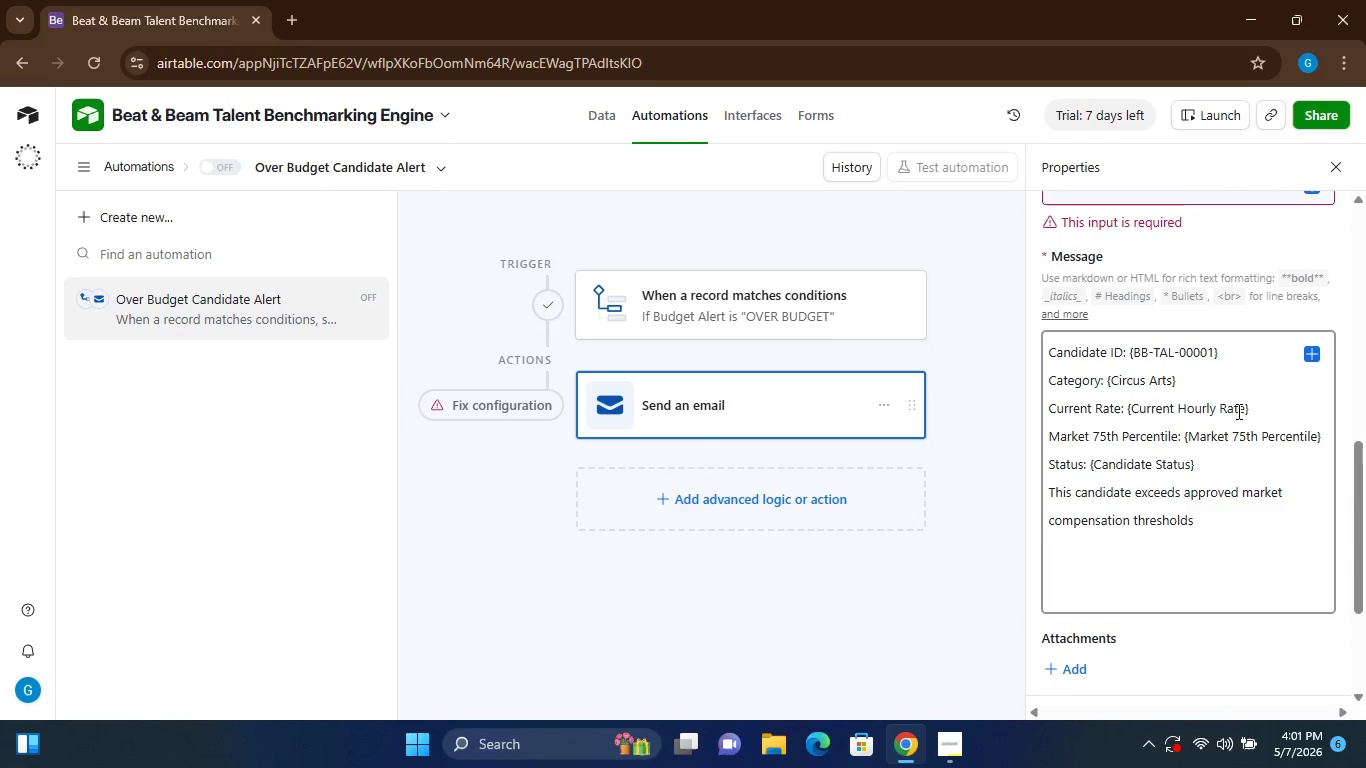 
left_click([1242, 409])
 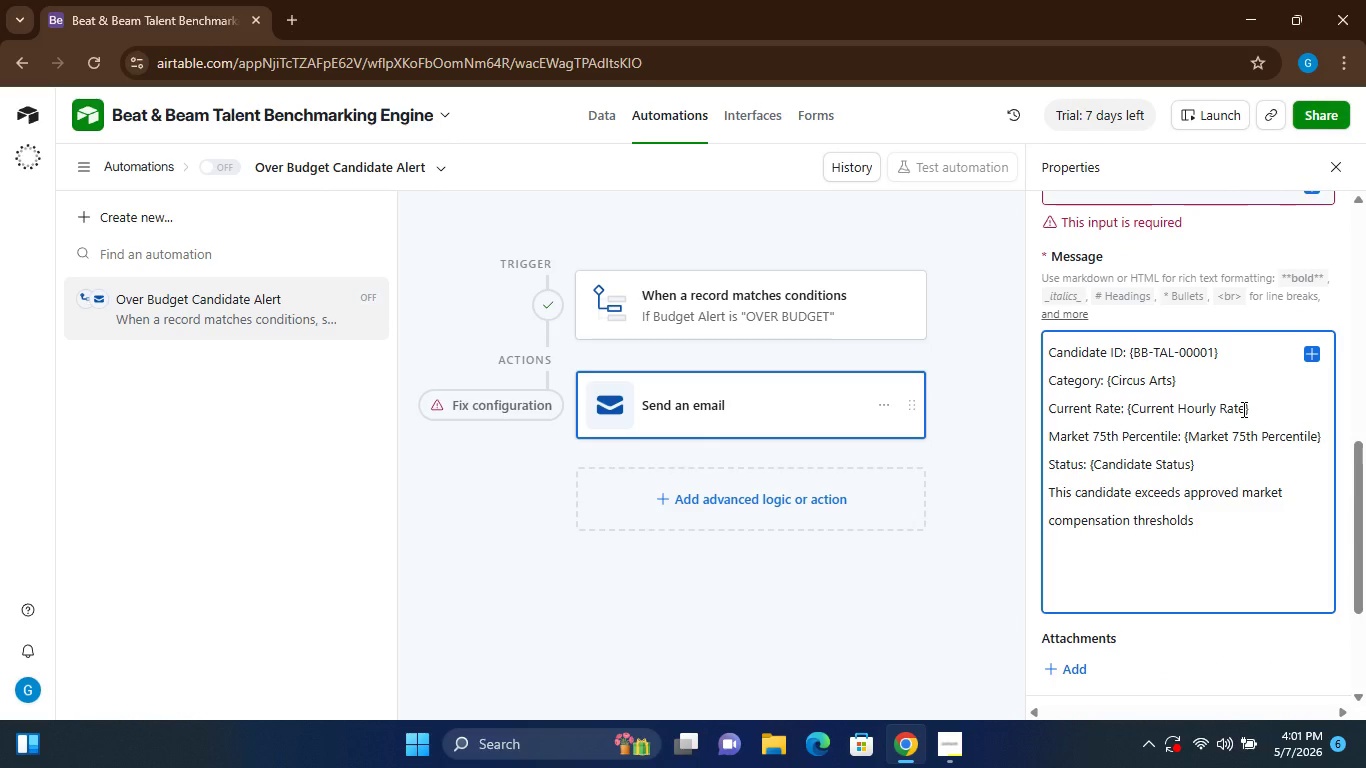 
key(Backspace)
key(Backspace)
key(Backspace)
key(Backspace)
key(Backspace)
key(Backspace)
key(Backspace)
key(Backspace)
key(Backspace)
key(Backspace)
key(Backspace)
key(Backspace)
key(Backspace)
key(Backspace)
key(Backspace)
key(Backspace)
key(Backspace)
key(Backspace)
key(Backspace)
type($175.00)
 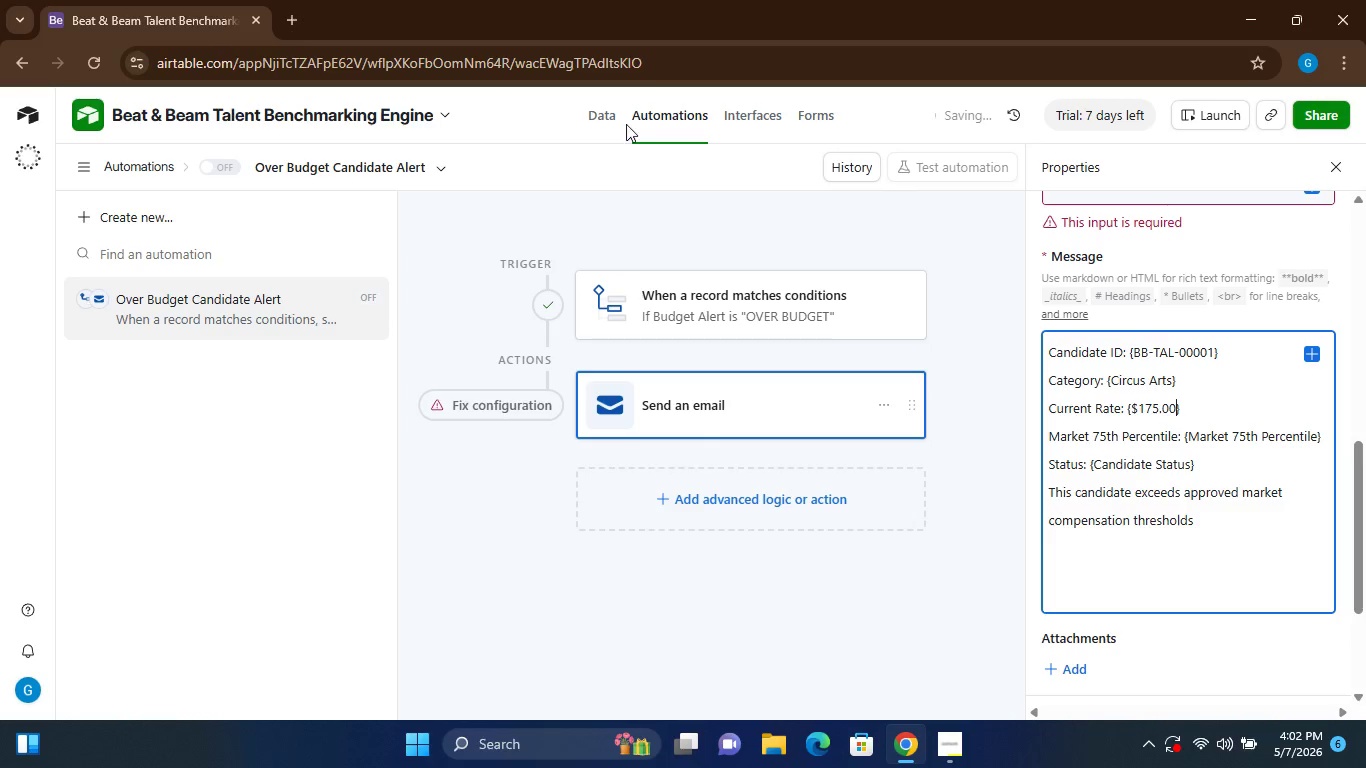 
left_click([606, 113])
 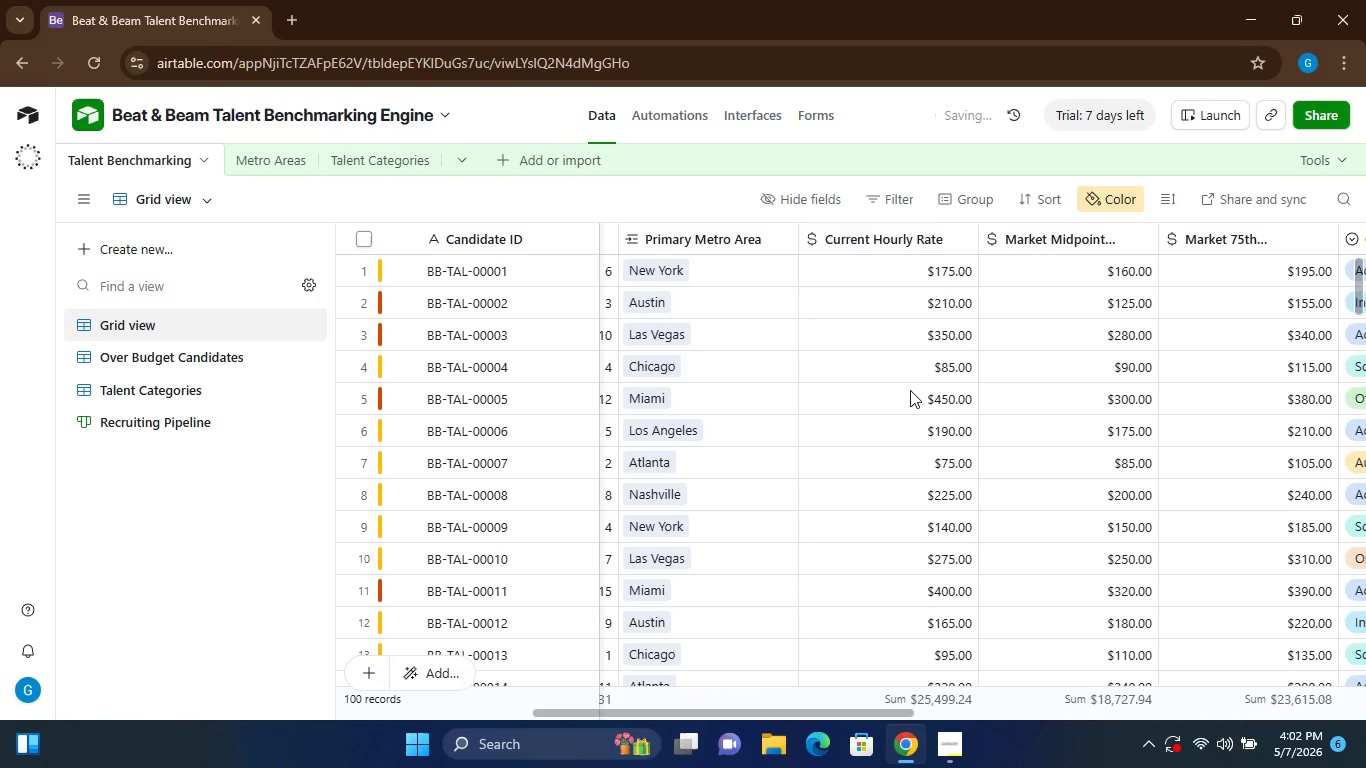 
wait(11.03)
 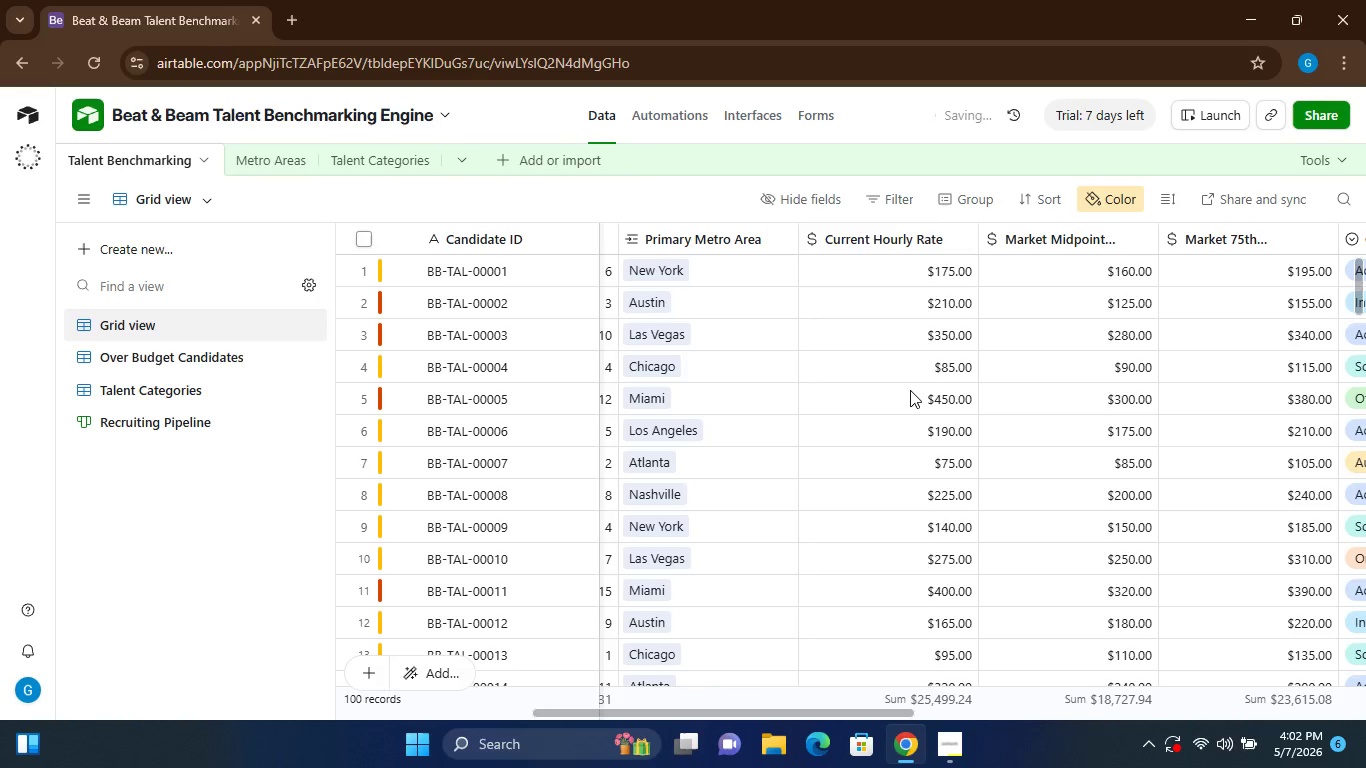 
left_click([685, 112])
 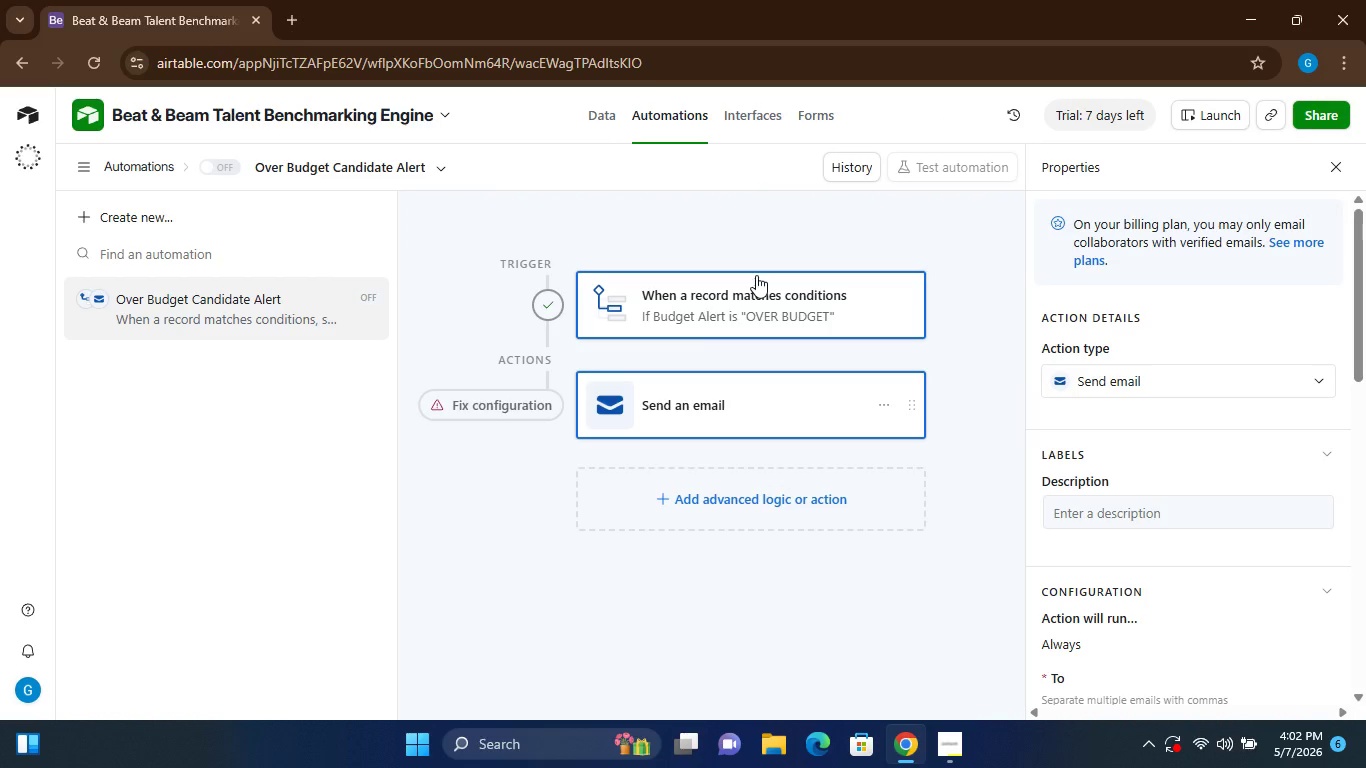 
wait(18.33)
 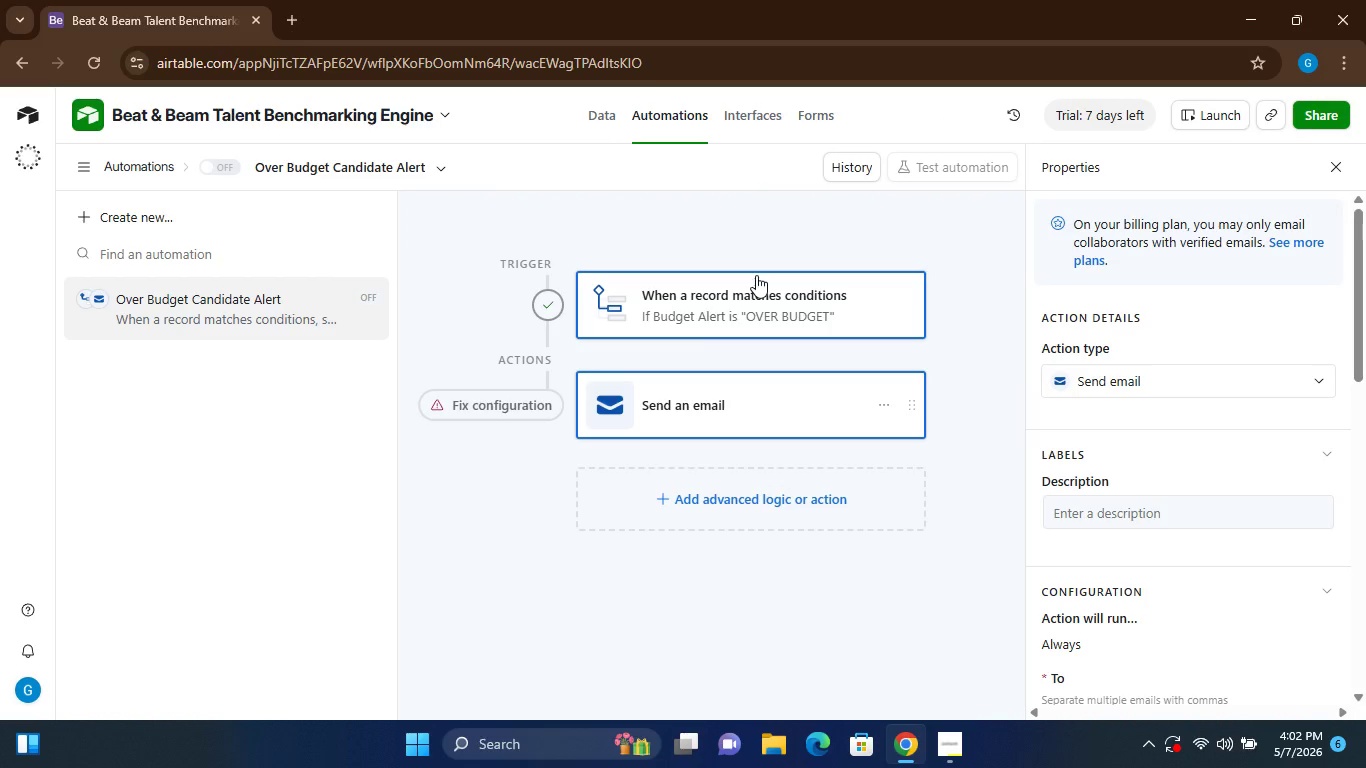 
left_click([1318, 341])
 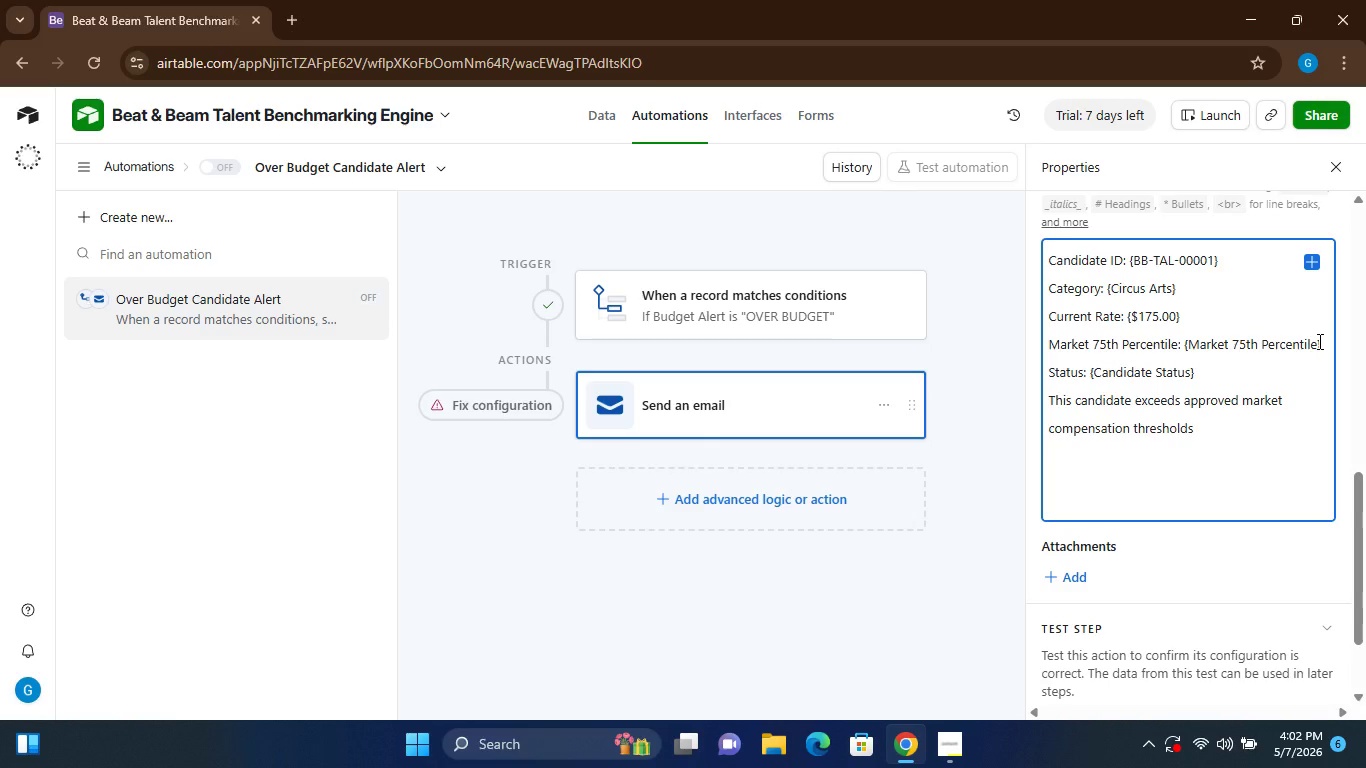 
key(Backspace)
key(Backspace)
key(Backspace)
key(Backspace)
key(Backspace)
key(Backspace)
key(Backspace)
key(Backspace)
key(Backspace)
key(Backspace)
key(Backspace)
key(Backspace)
key(Backspace)
key(Backspace)
key(Backspace)
key(Backspace)
key(Backspace)
key(Backspace)
key(Backspace)
key(Backspace)
key(Backspace)
key(Backspace)
type(195.00)
 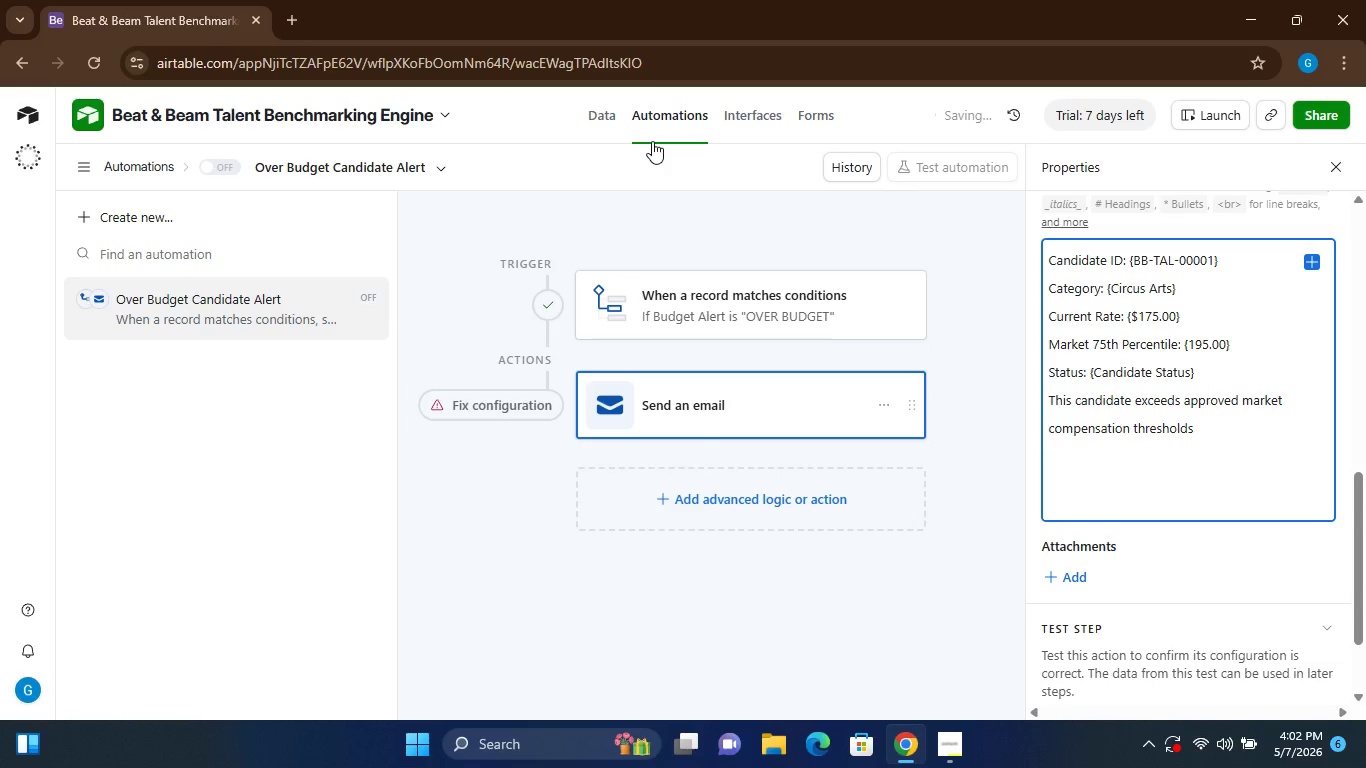 
left_click([592, 105])
 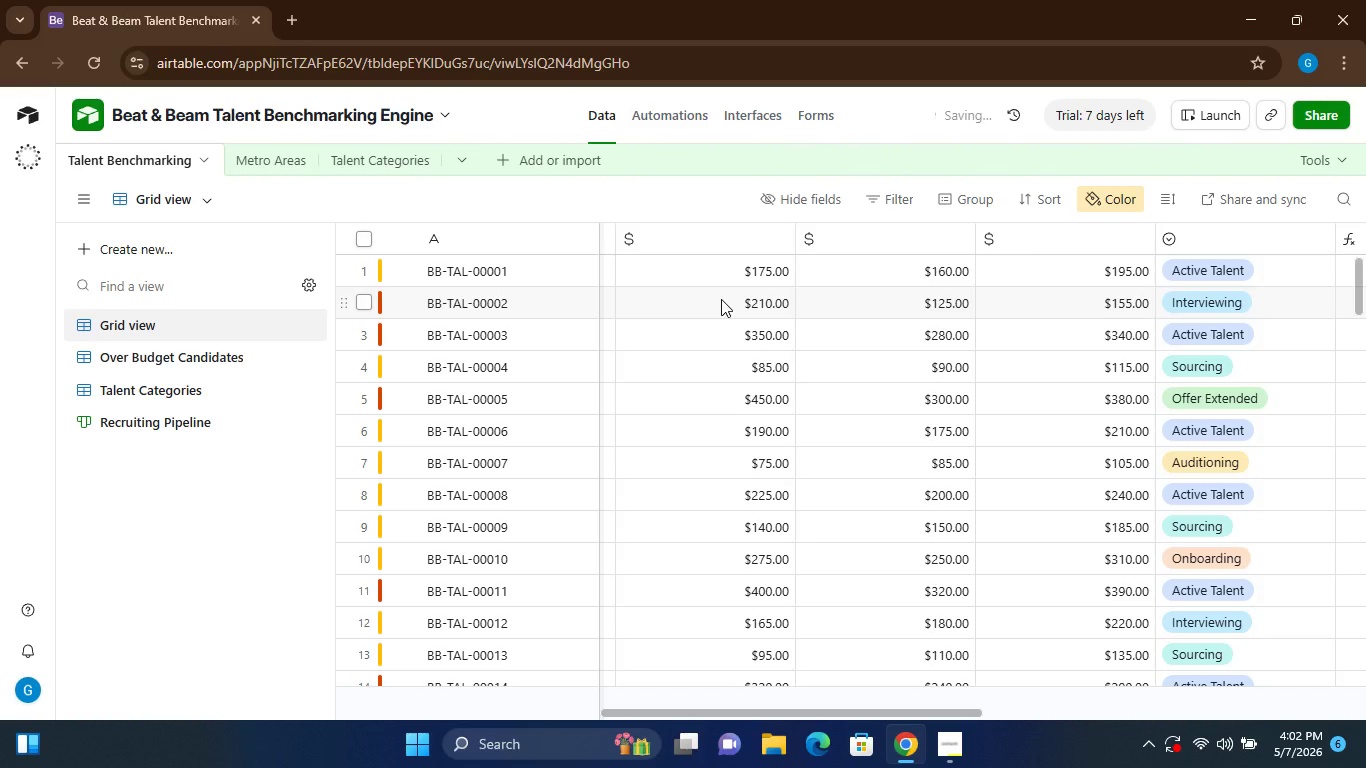 
wait(9.16)
 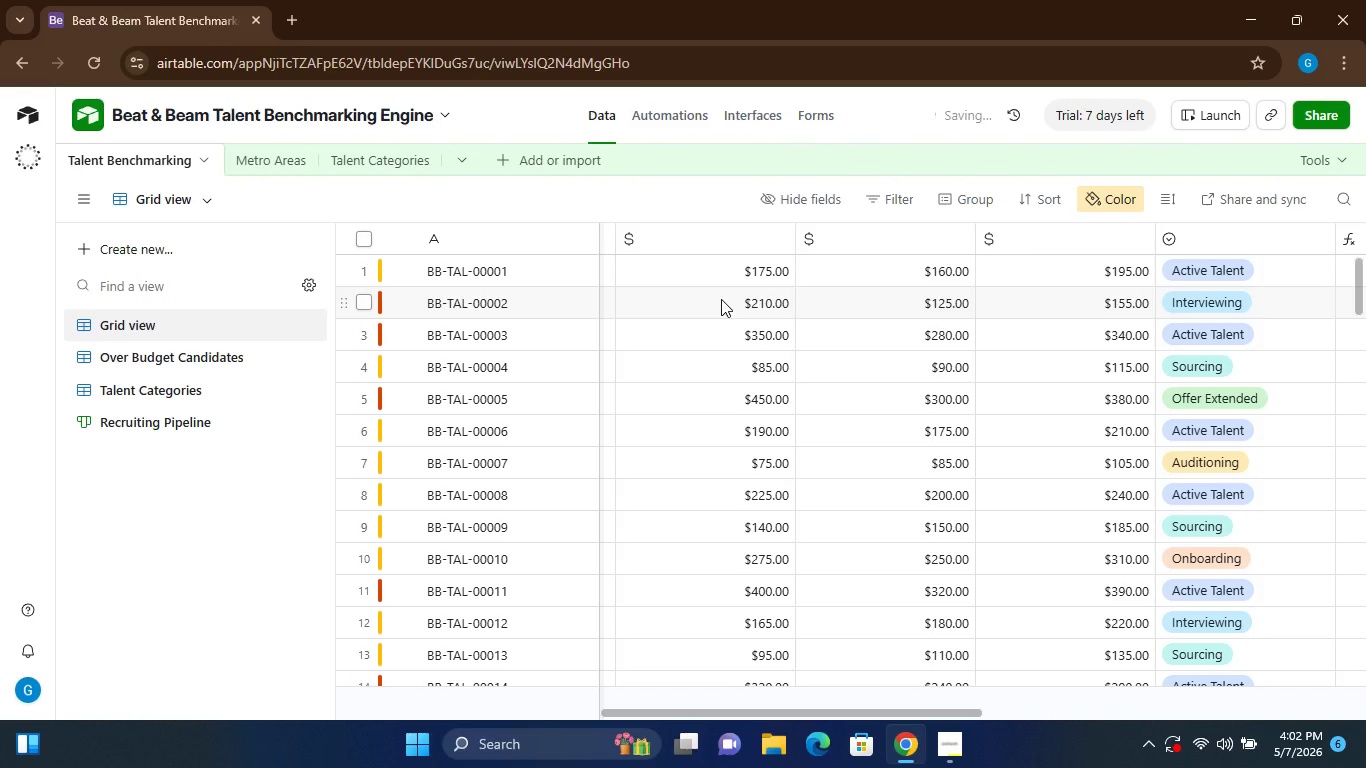 
left_click([667, 112])
 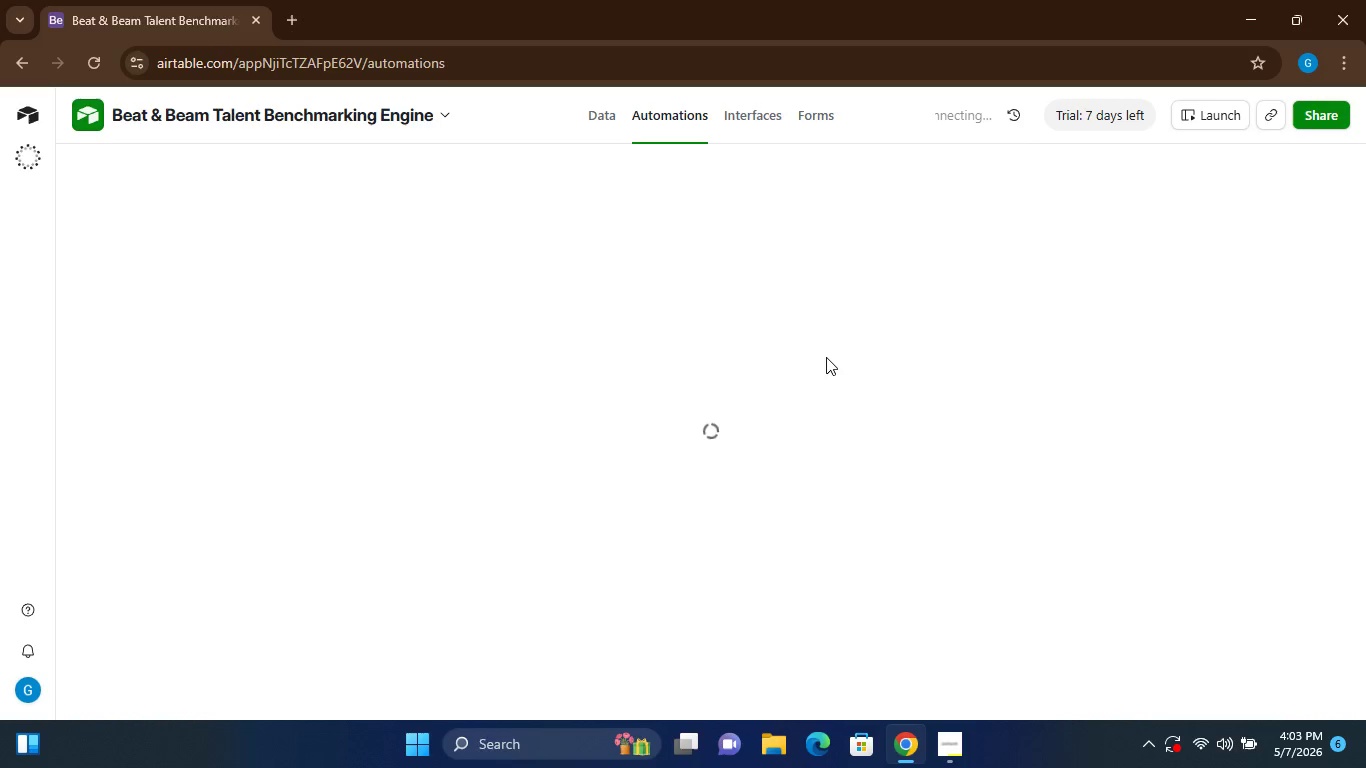 
wait(23.45)
 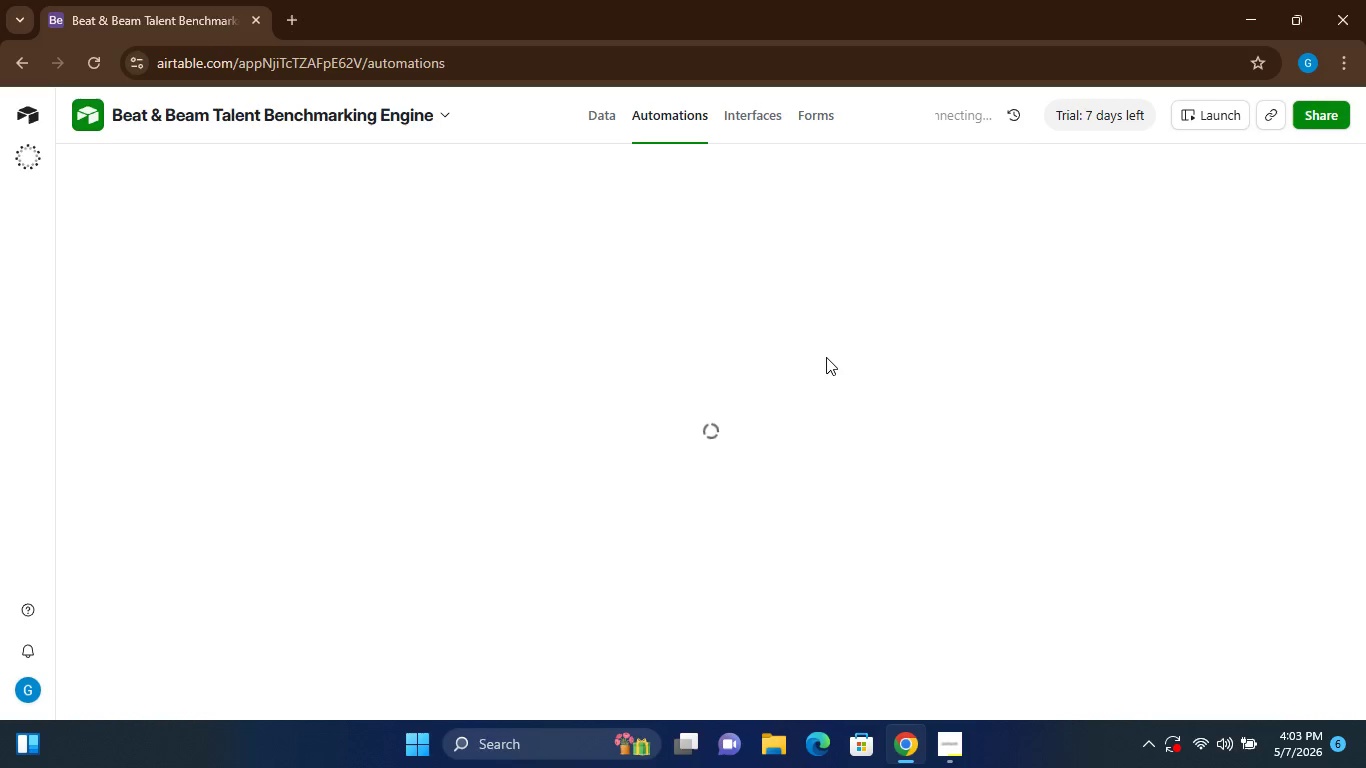 
left_click([963, 730])